 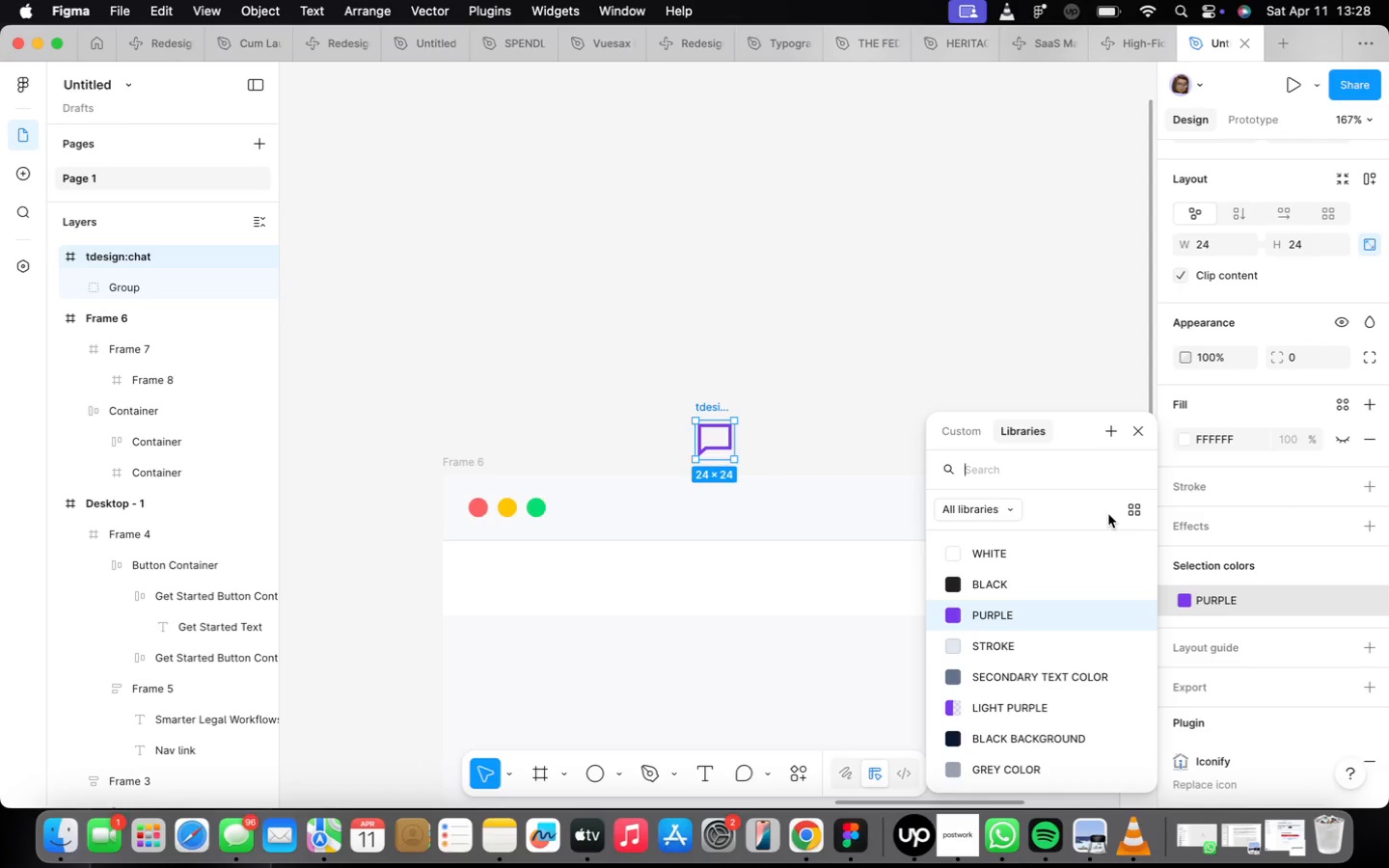 
left_click([1146, 435])
 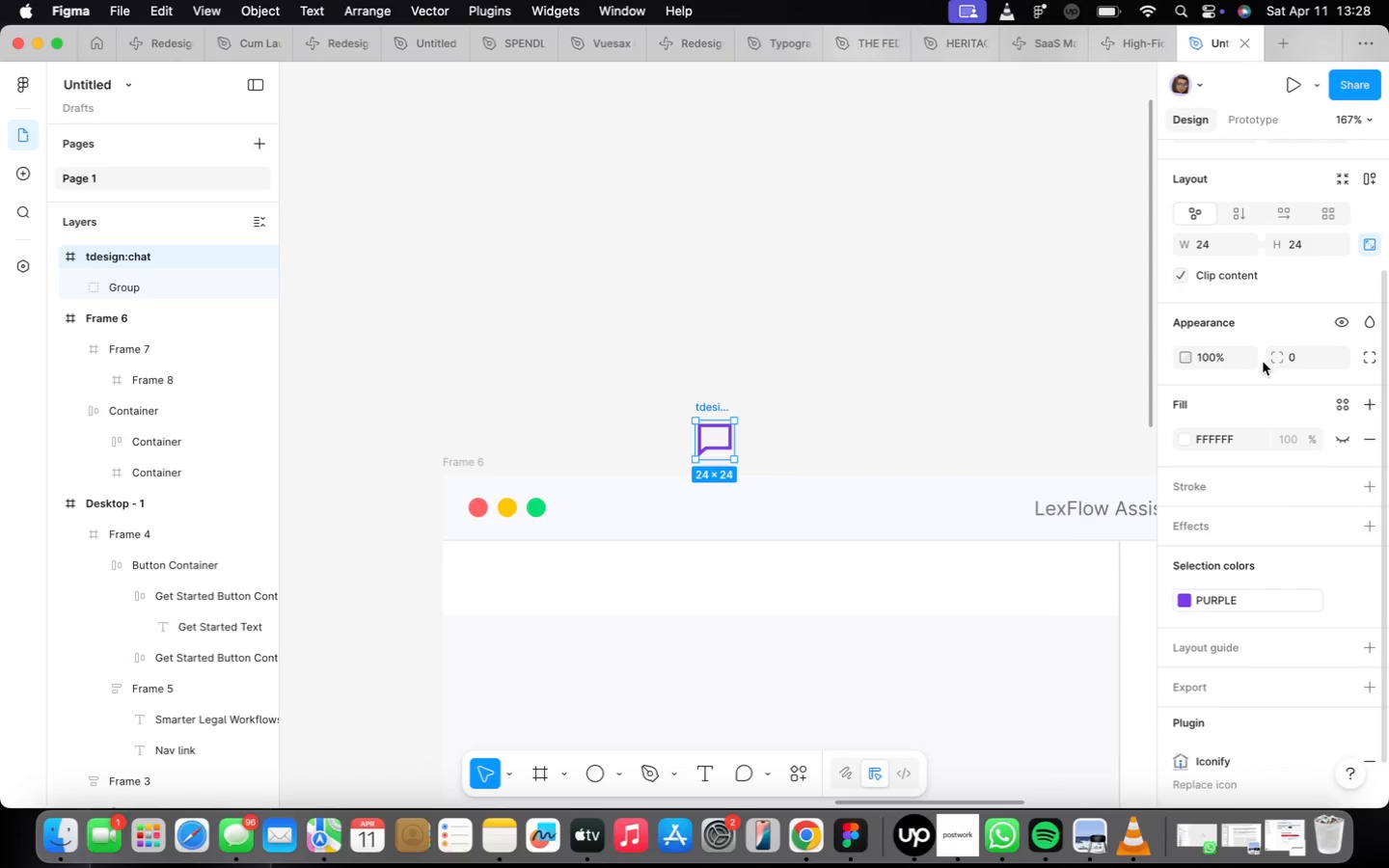 
left_click([1290, 356])
 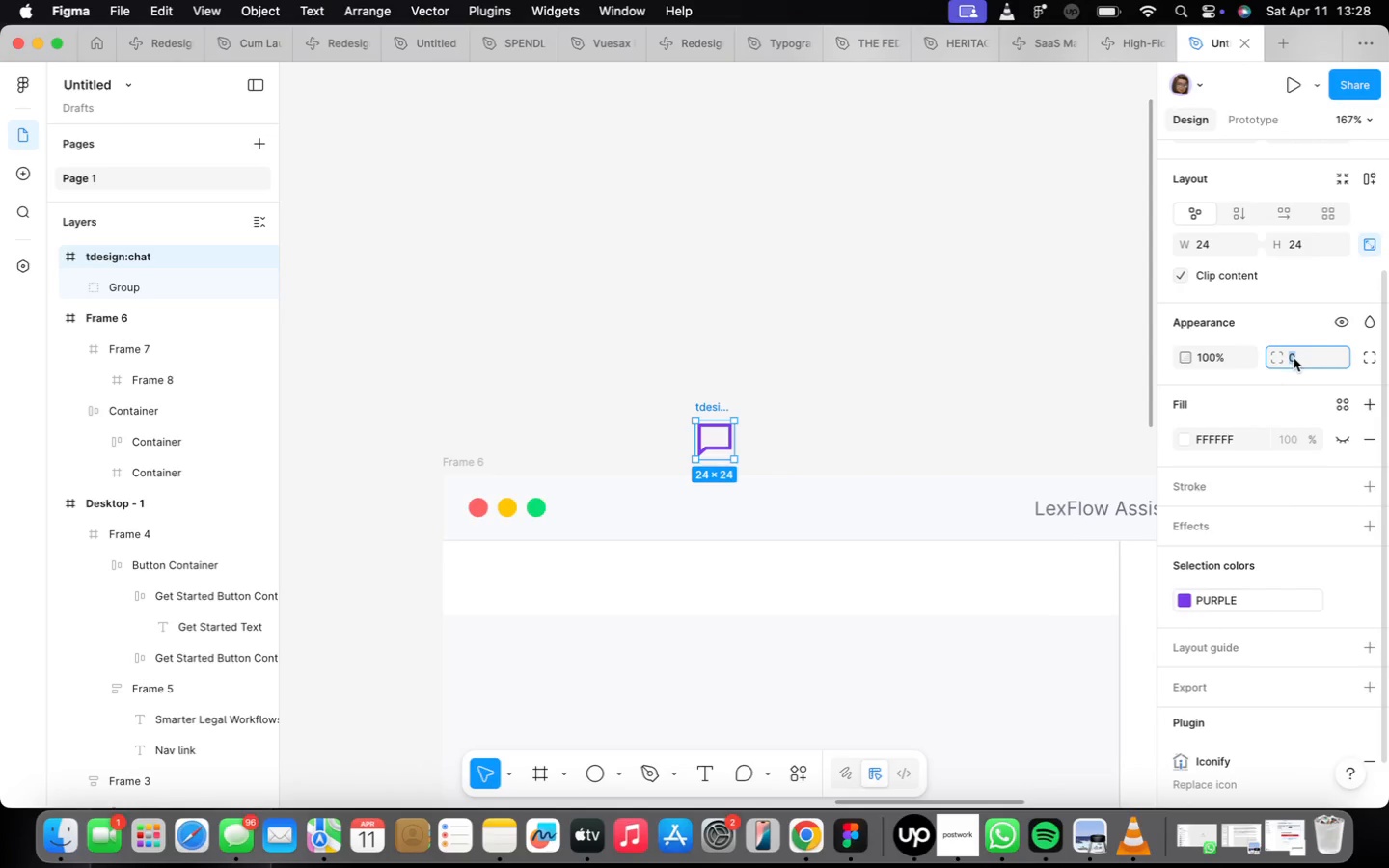 
key(1)
 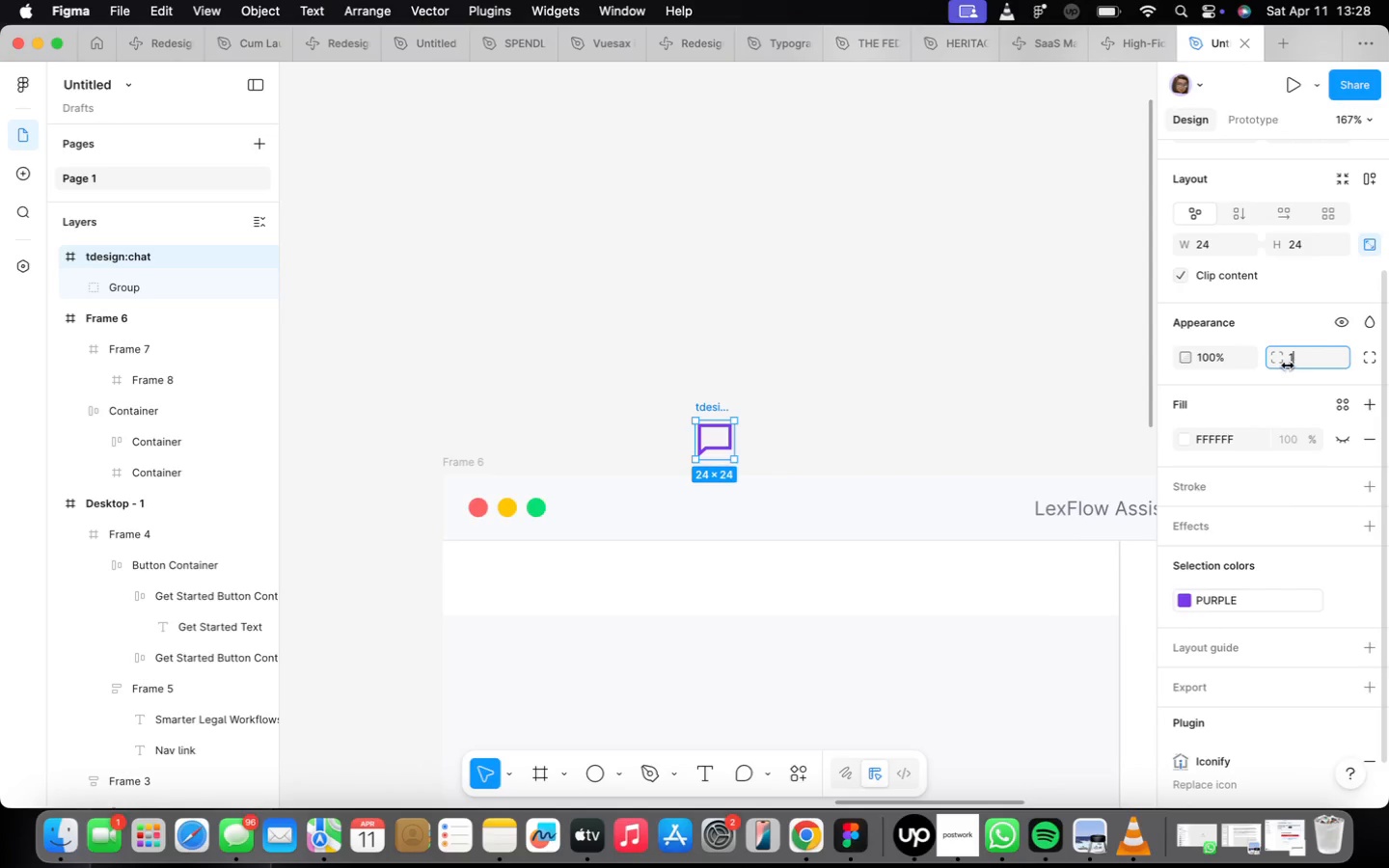 
key(Enter)
 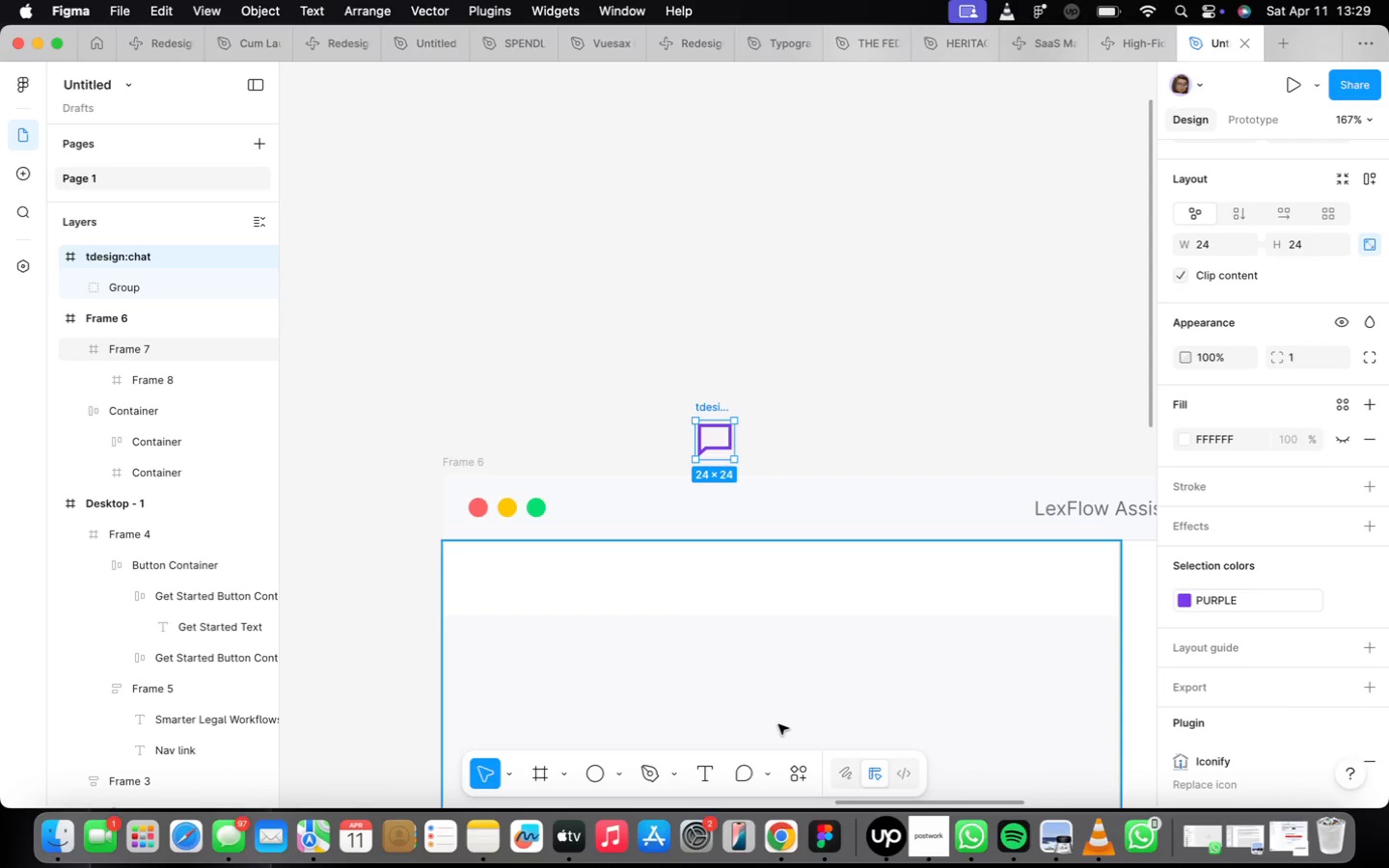 
wait(17.17)
 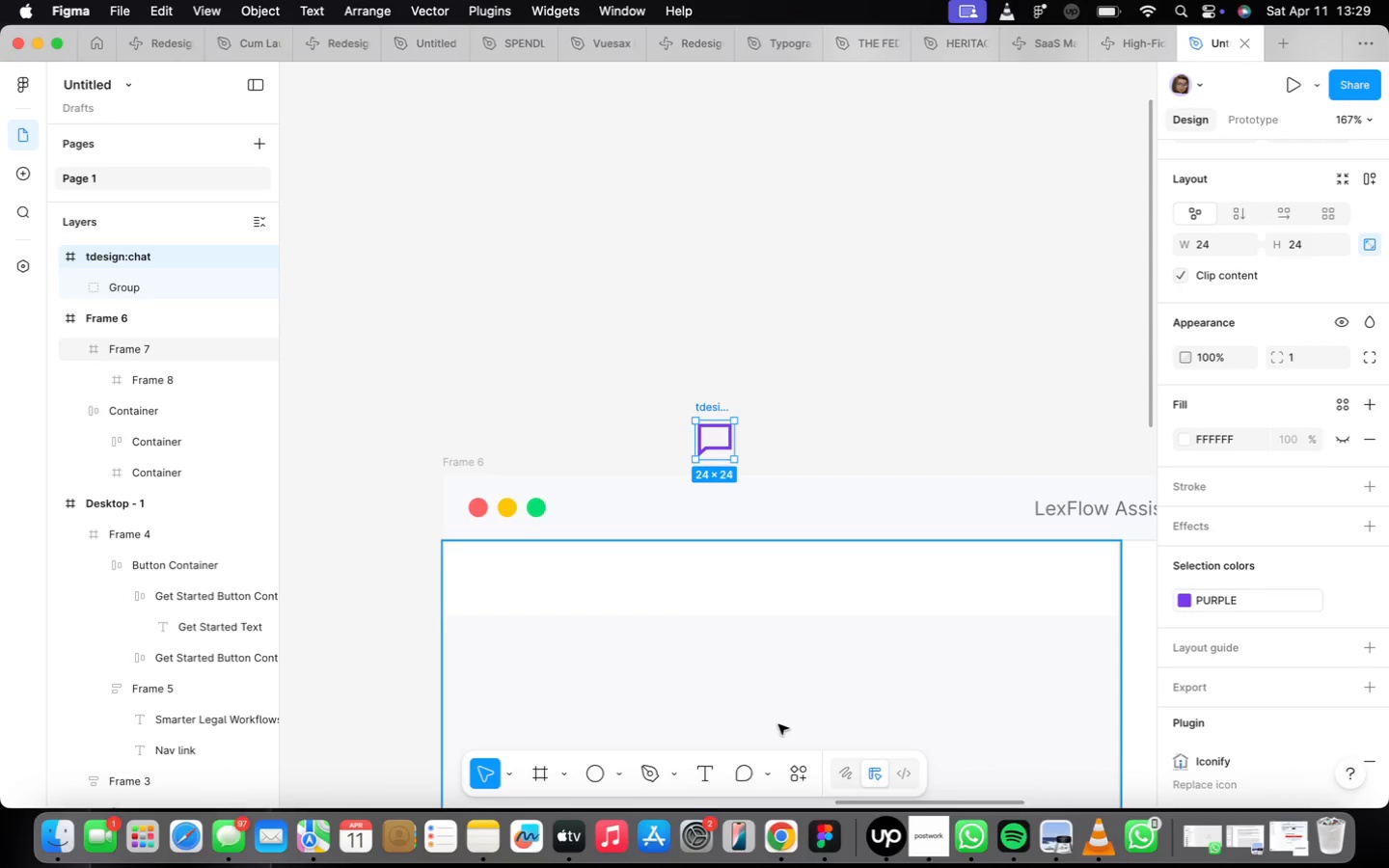 
scroll: coordinate [889, 556], scroll_direction: down, amount: 6.0
 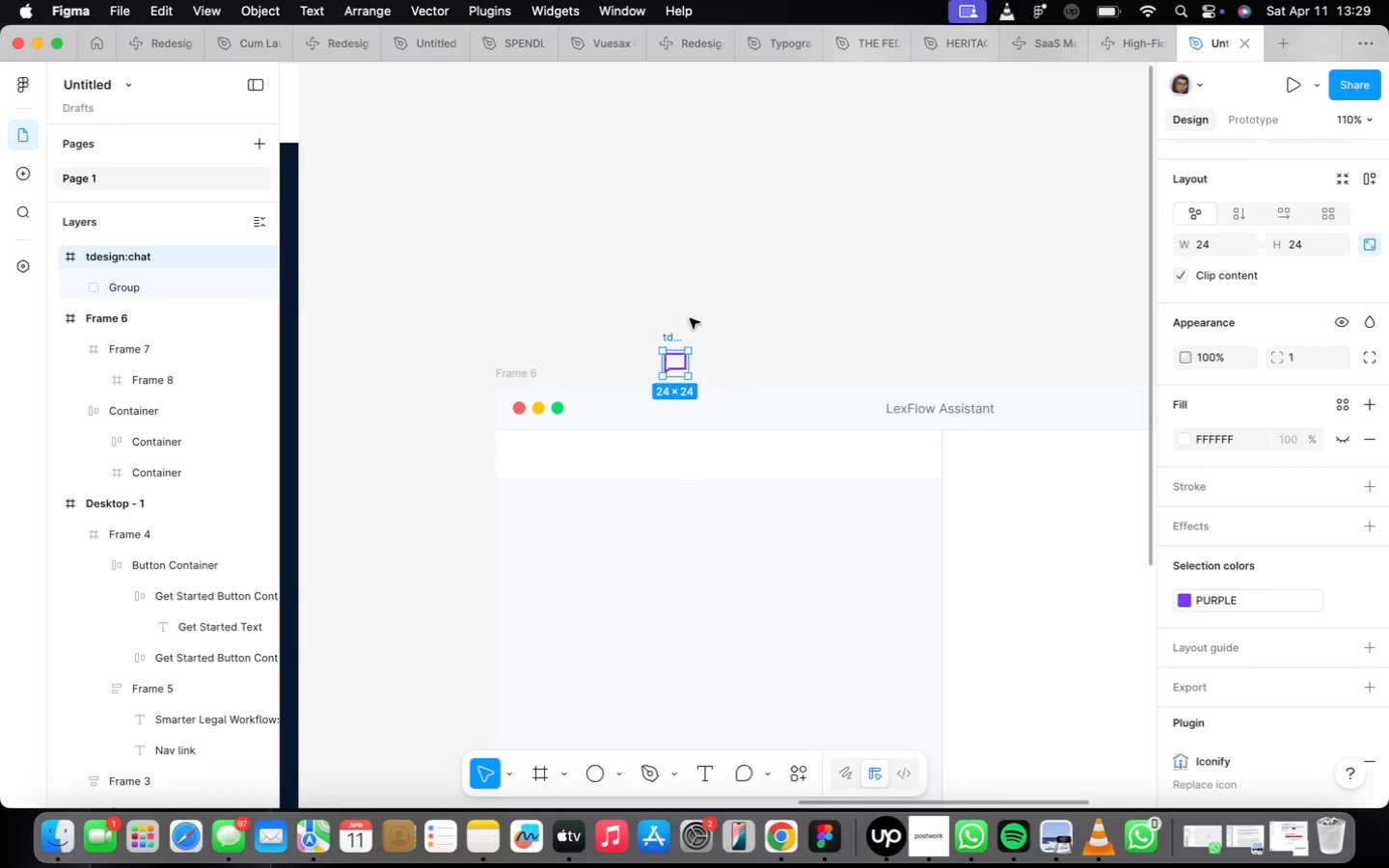 
left_click_drag(start_coordinate=[668, 336], to_coordinate=[531, 434])
 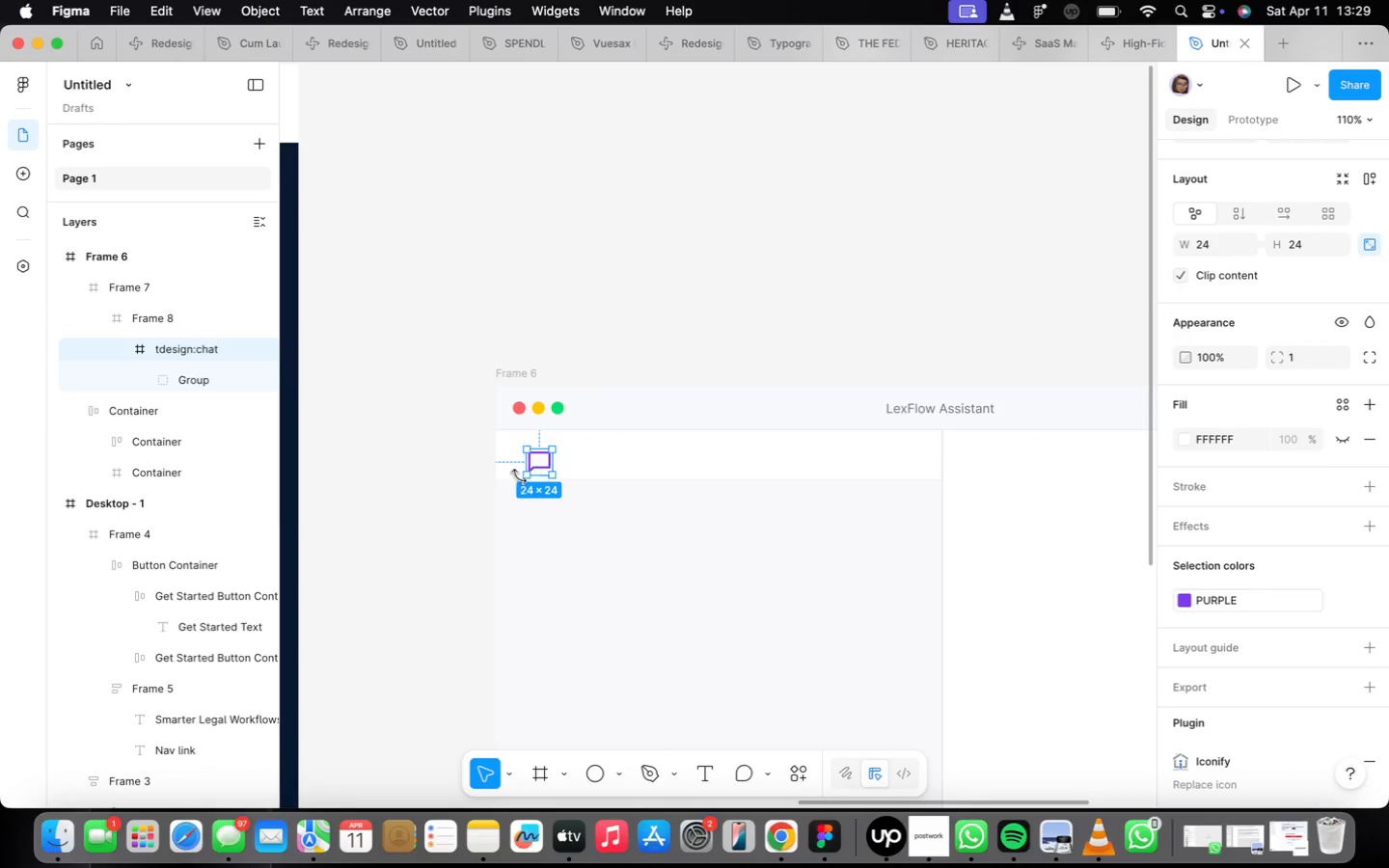 
scroll: coordinate [524, 470], scroll_direction: up, amount: 4.0
 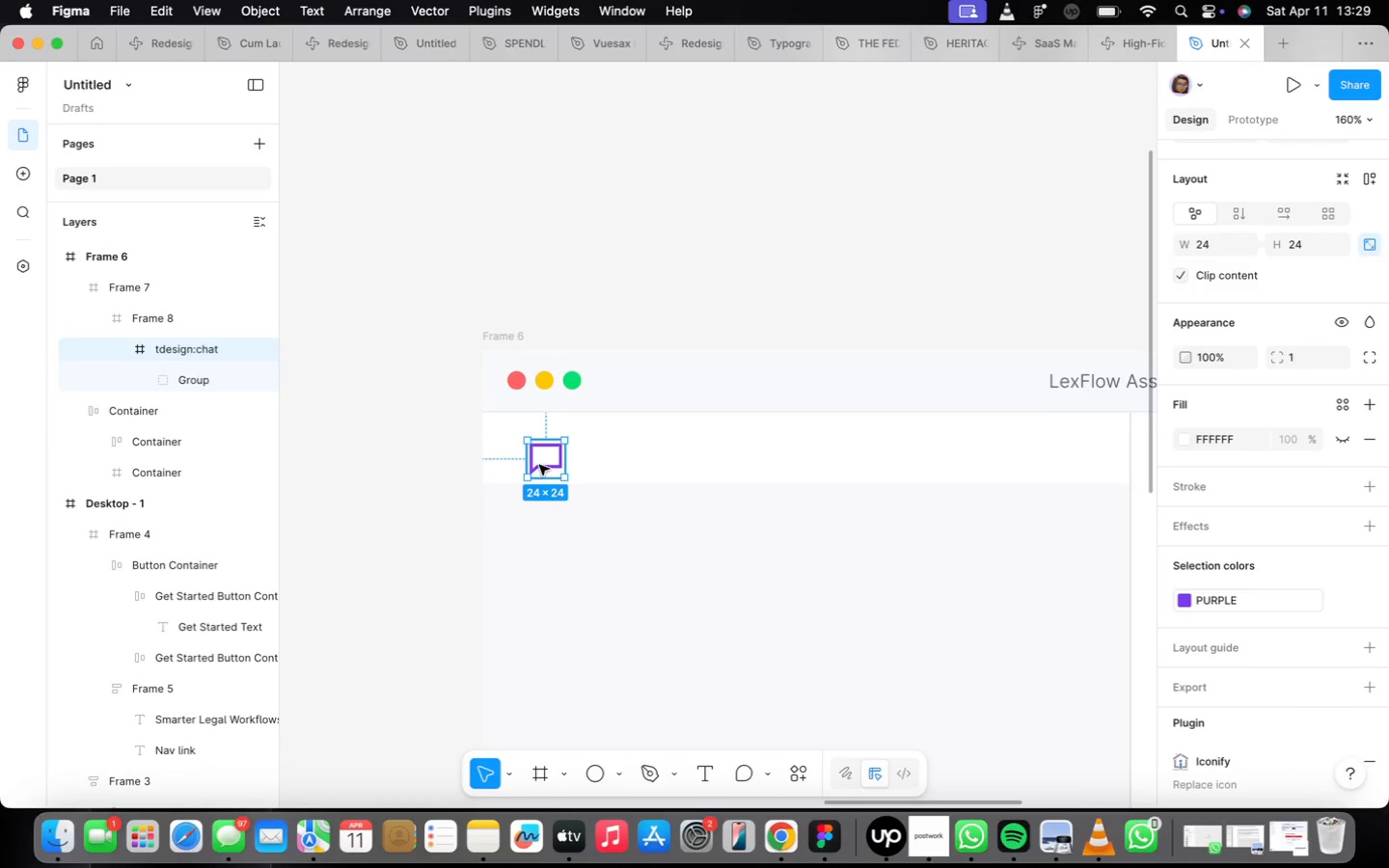 
left_click_drag(start_coordinate=[543, 465], to_coordinate=[543, 458])
 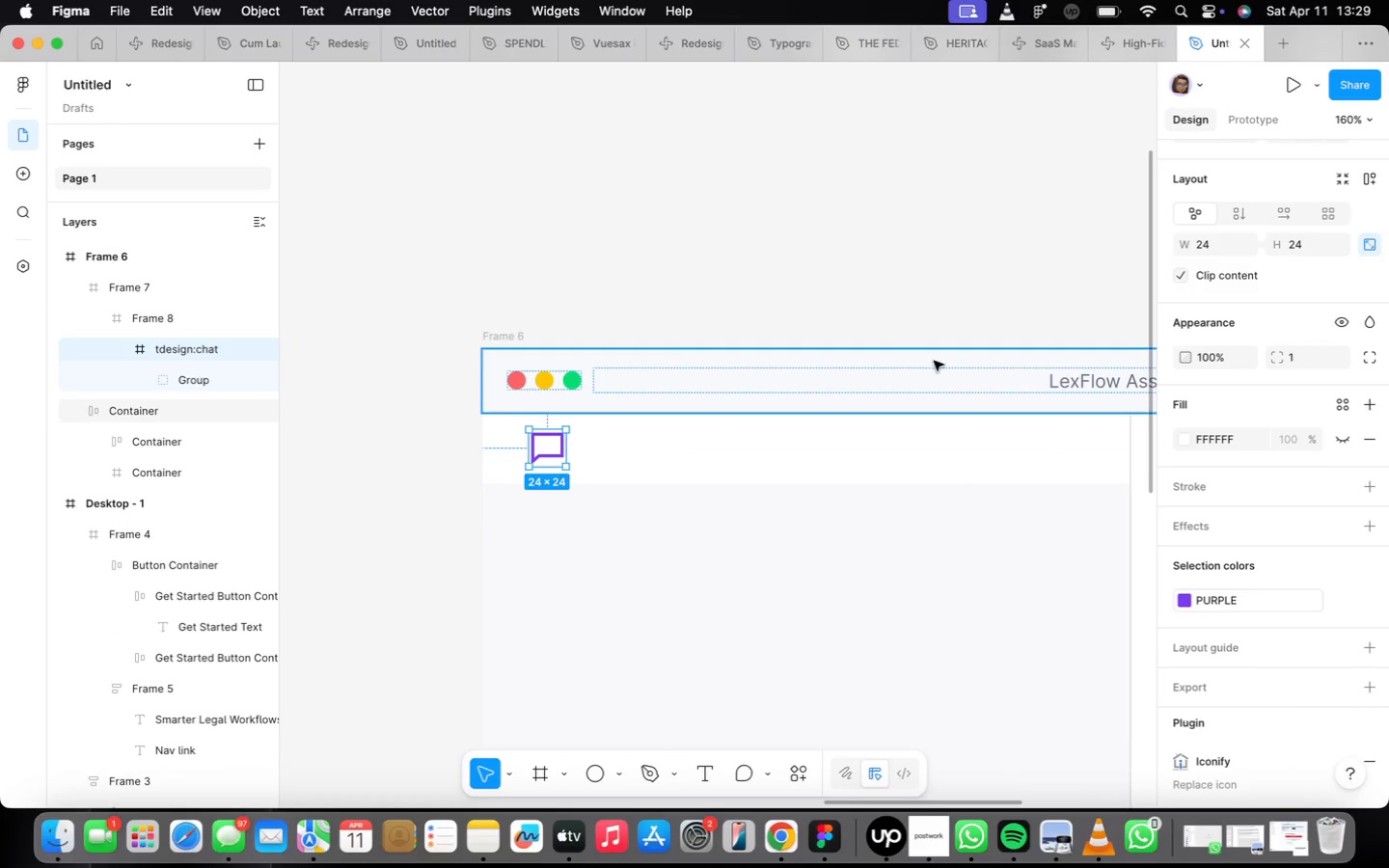 
right_click([812, 230])
 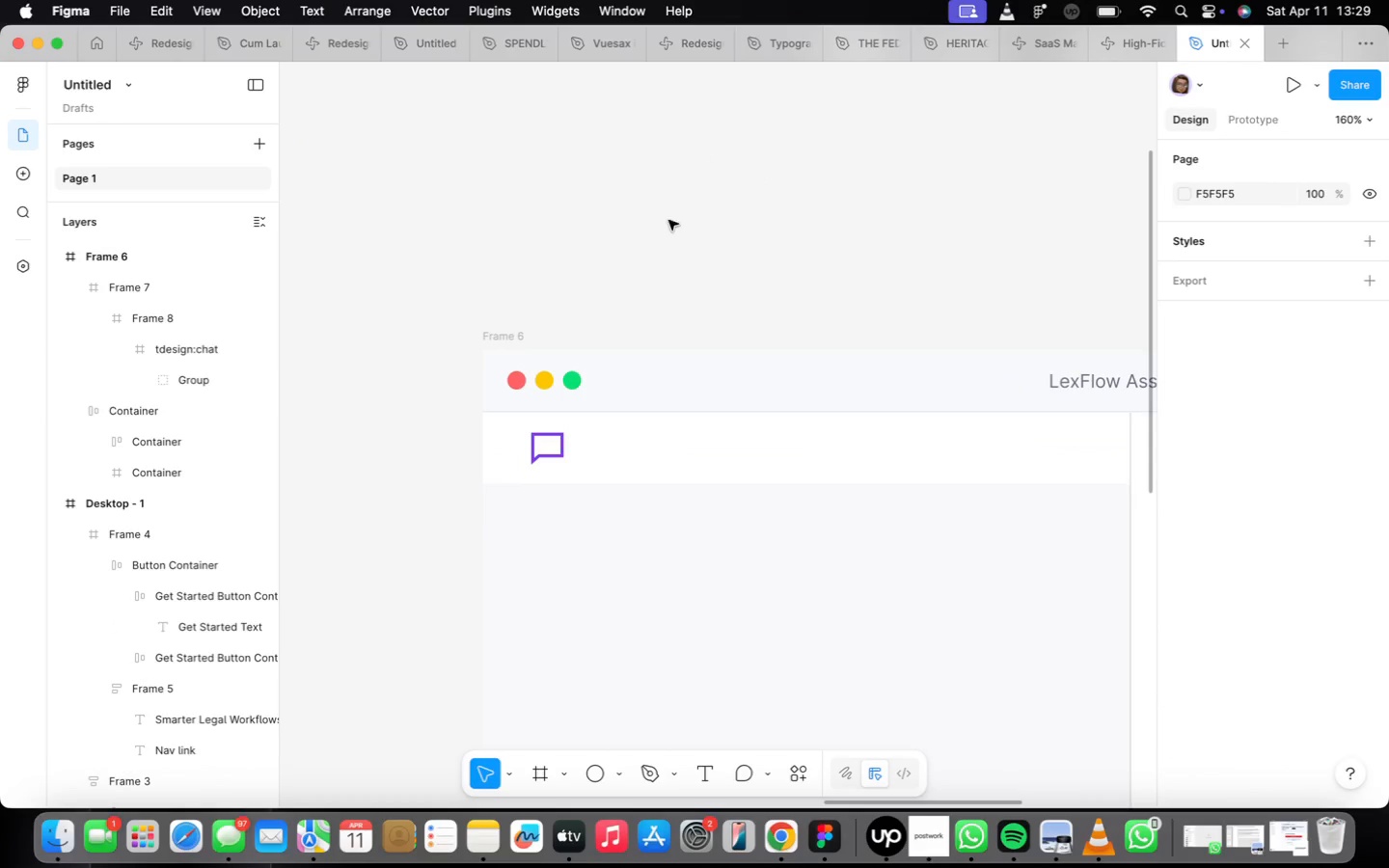 
key(T)
 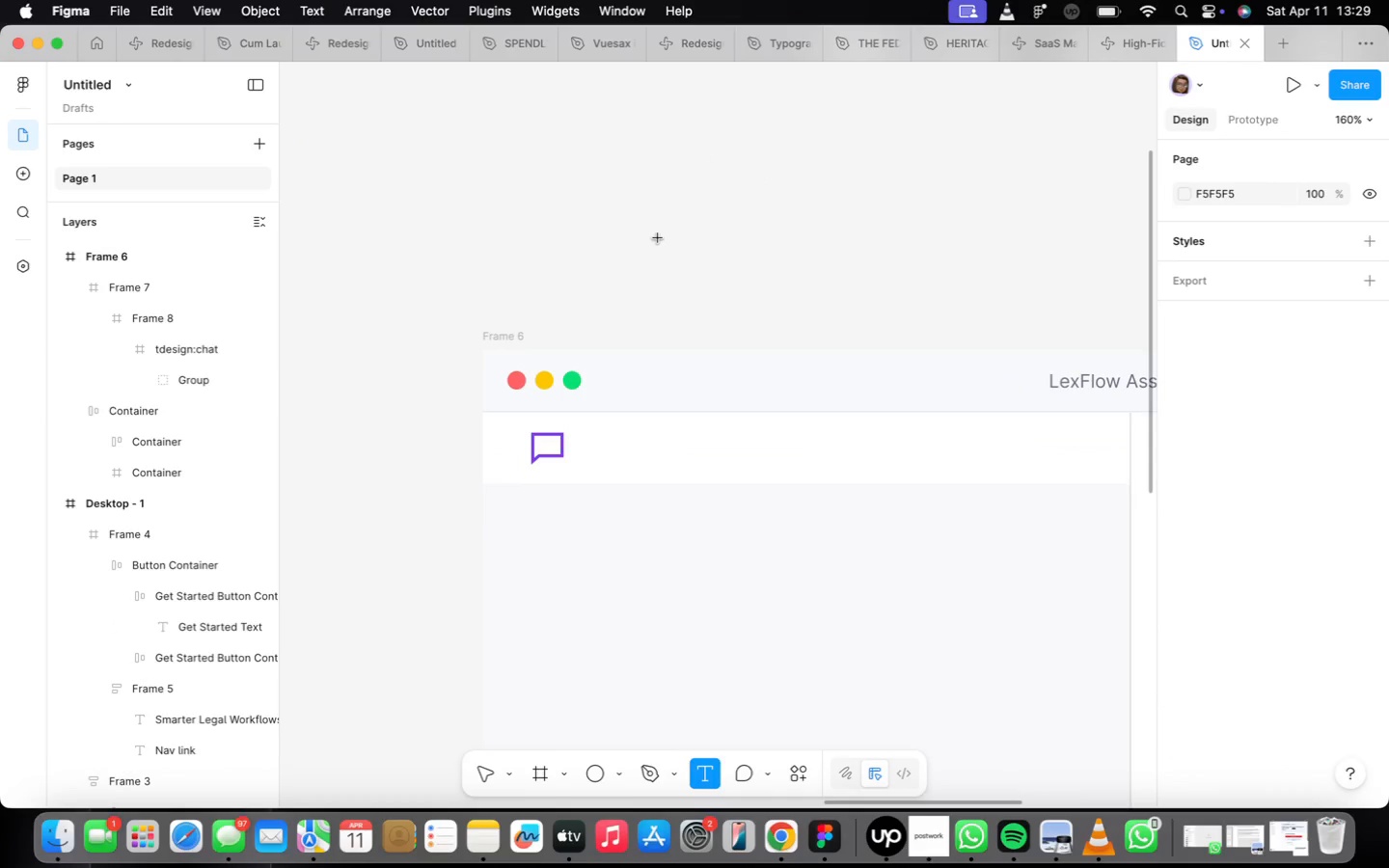 
left_click([658, 238])
 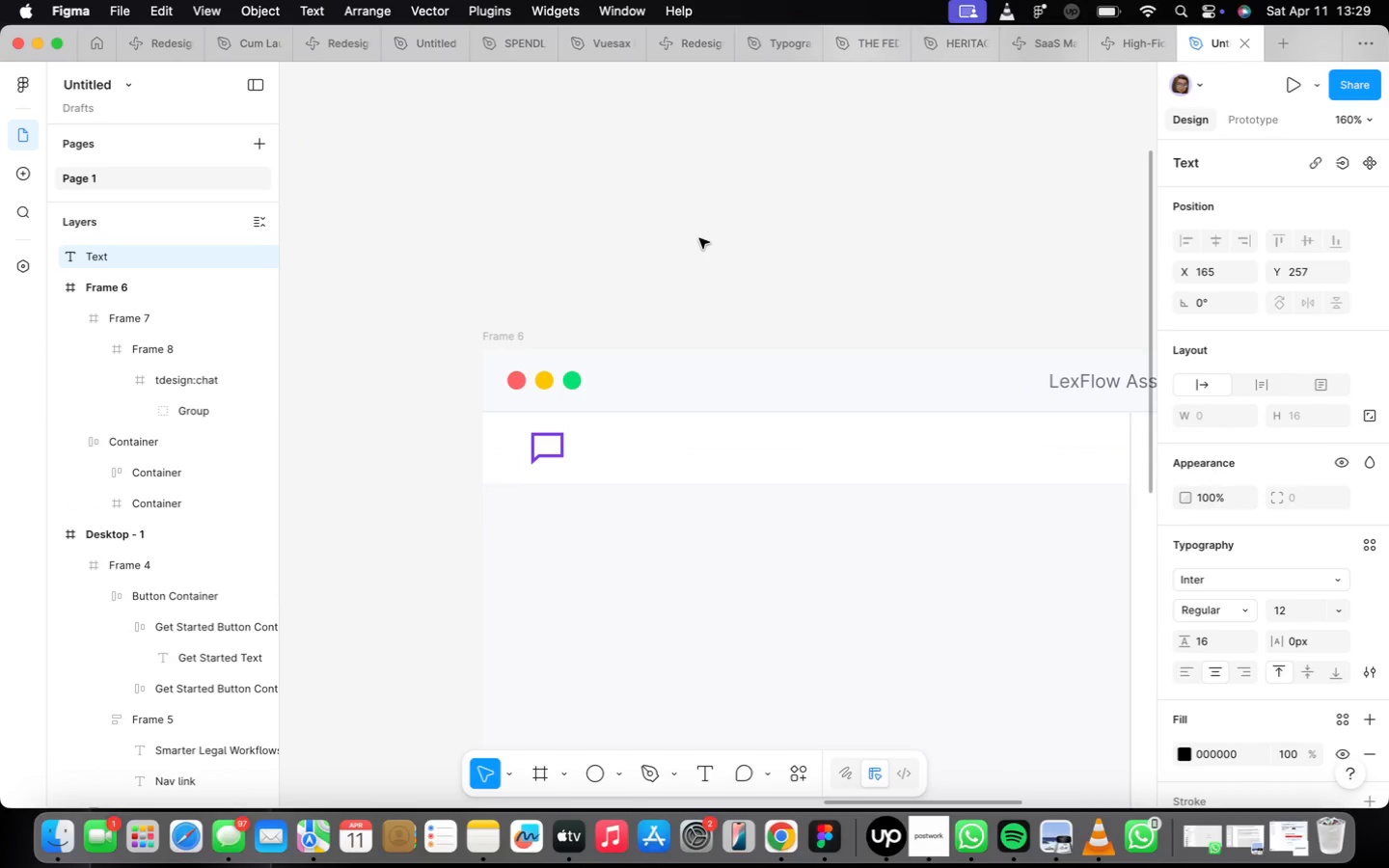 
type(Chat Assistant)
 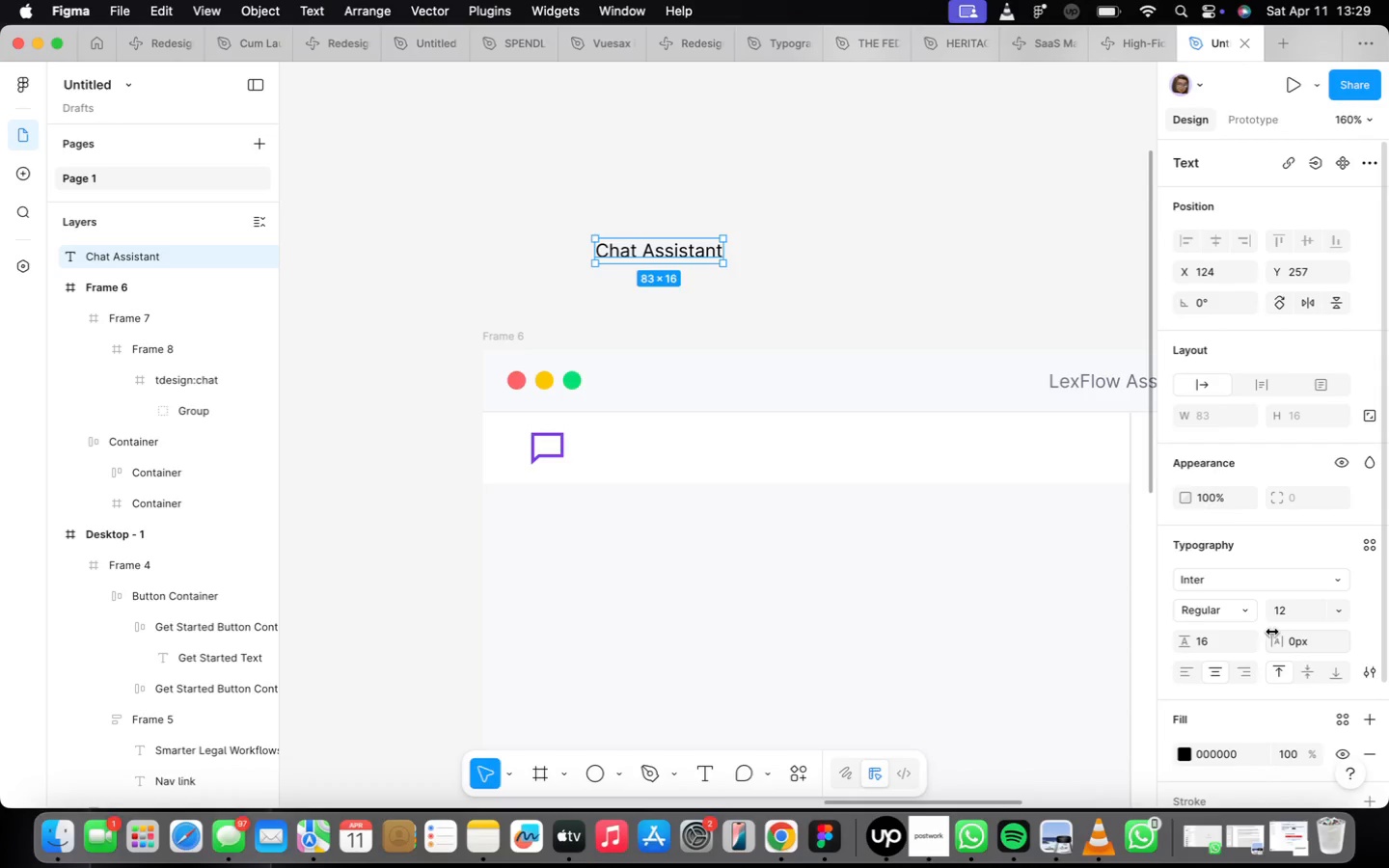 
wait(7.67)
 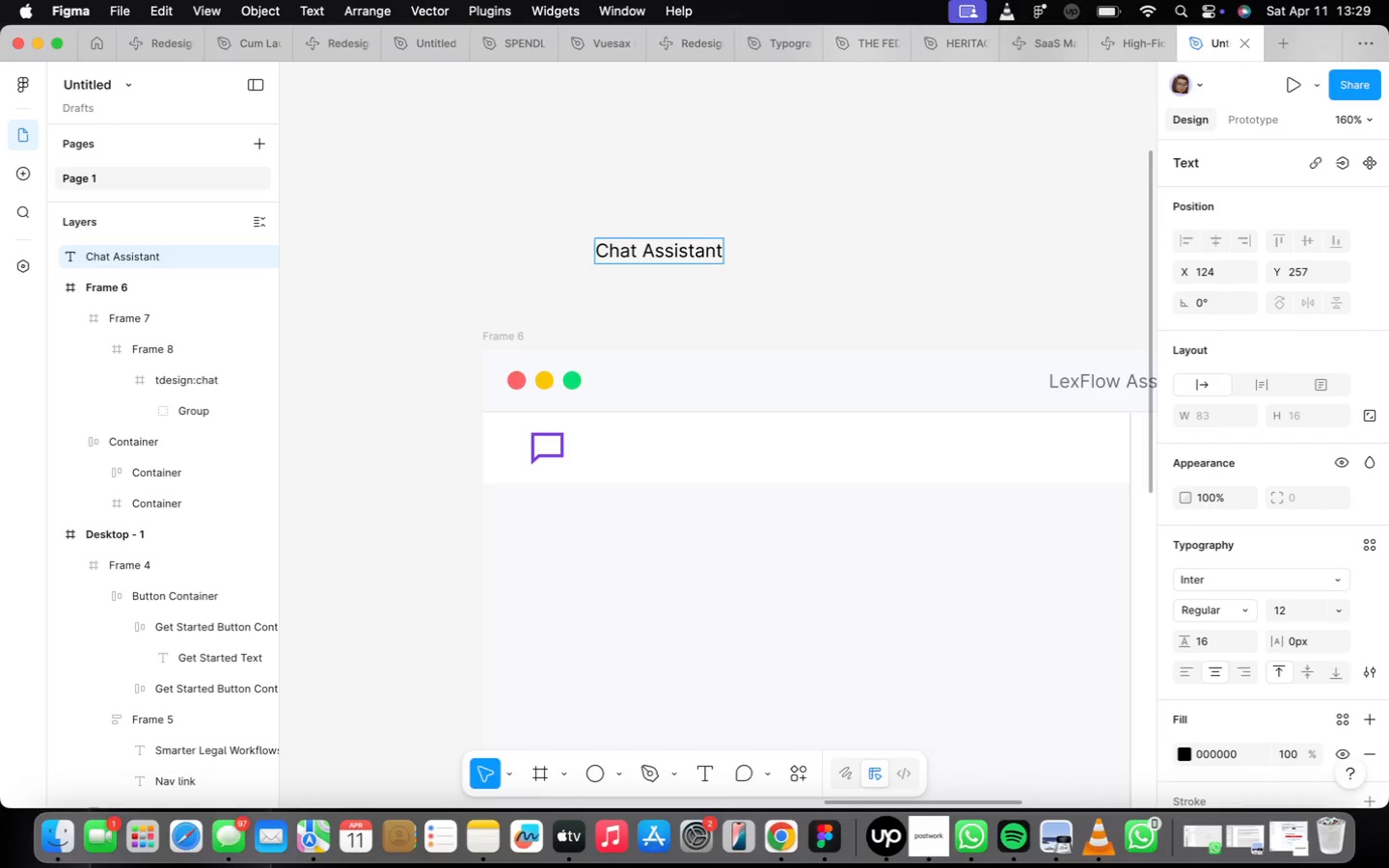 
left_click([1235, 633])
 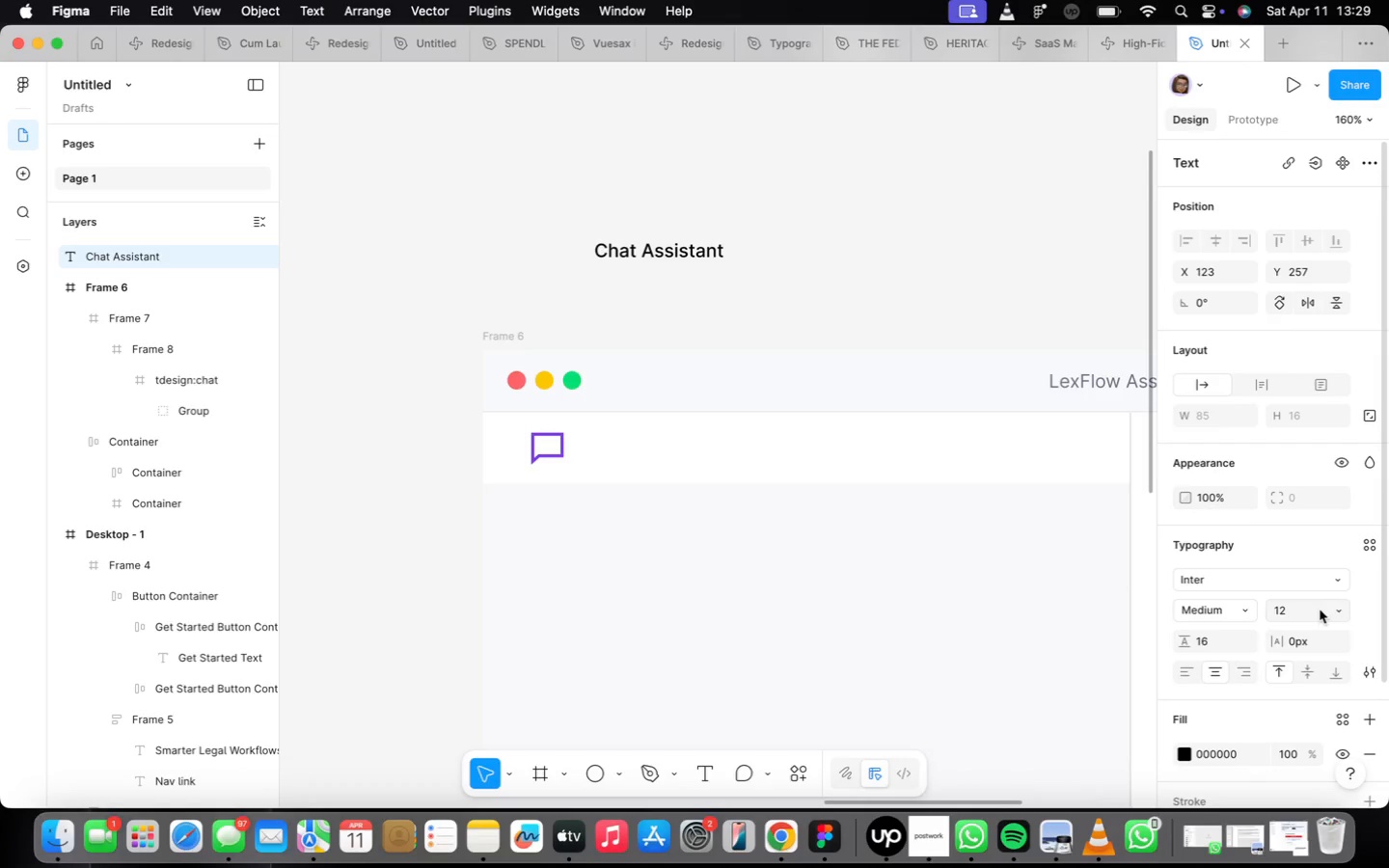 
left_click([1339, 612])
 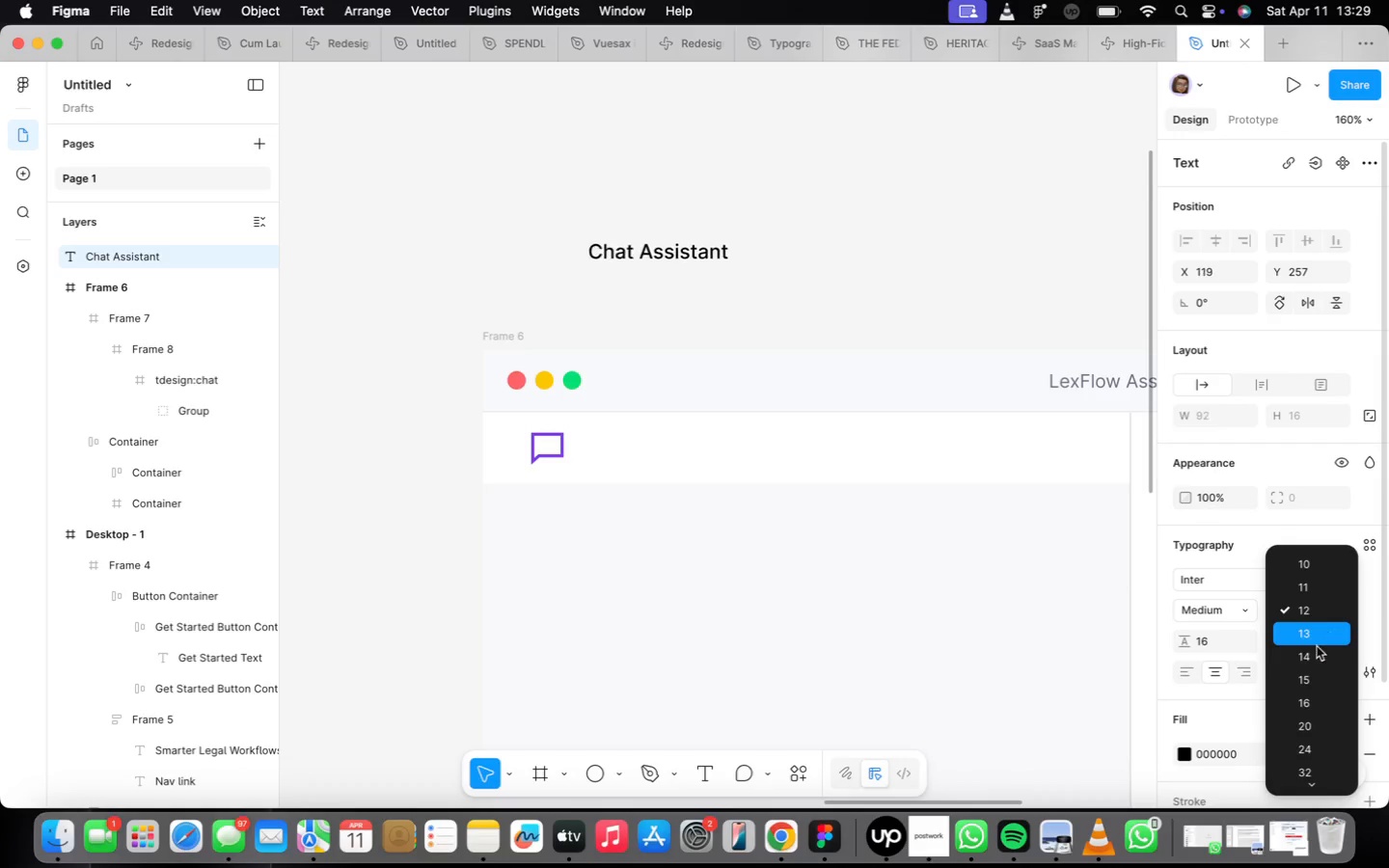 
left_click([1312, 654])
 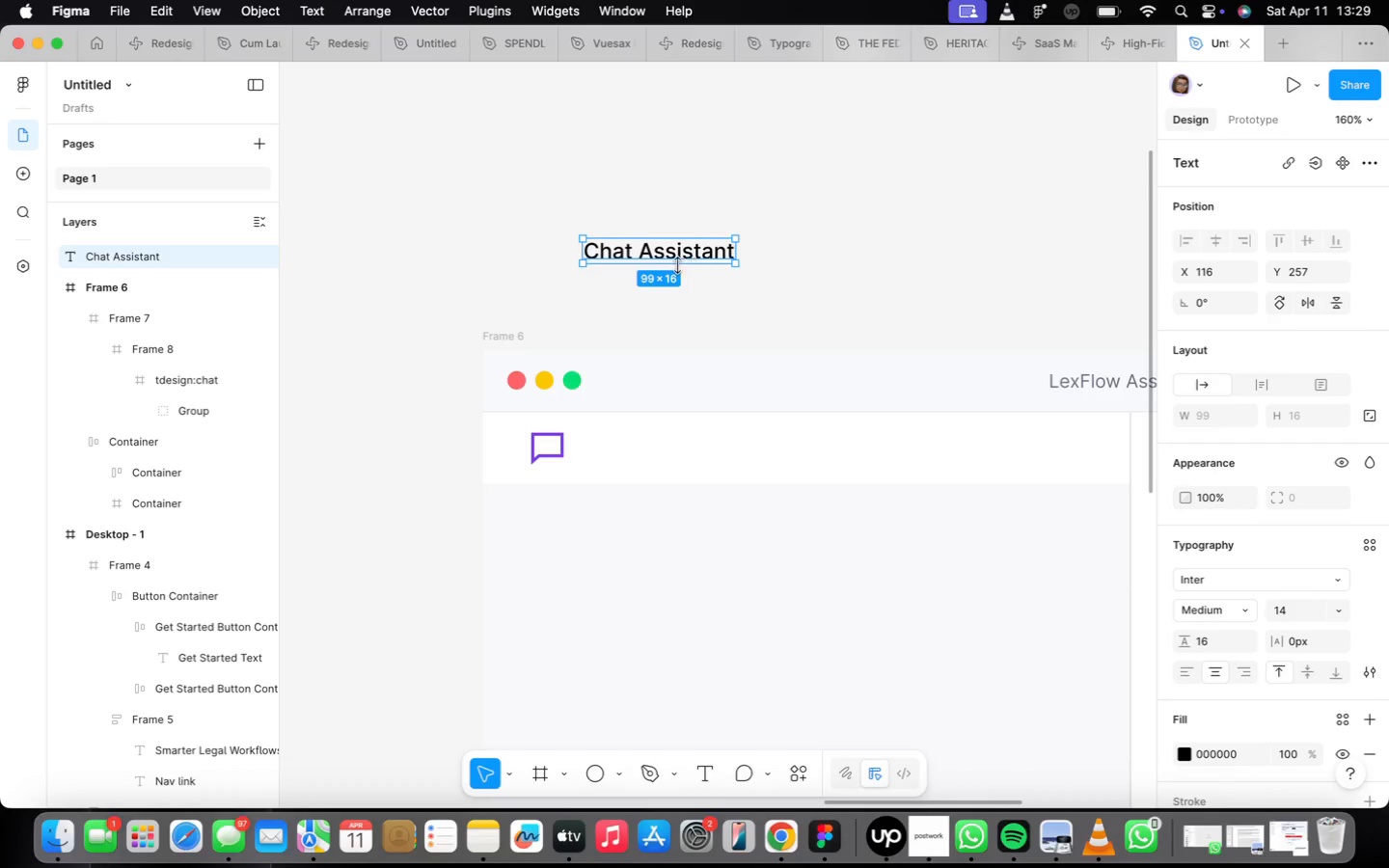 
left_click_drag(start_coordinate=[674, 254], to_coordinate=[677, 450])
 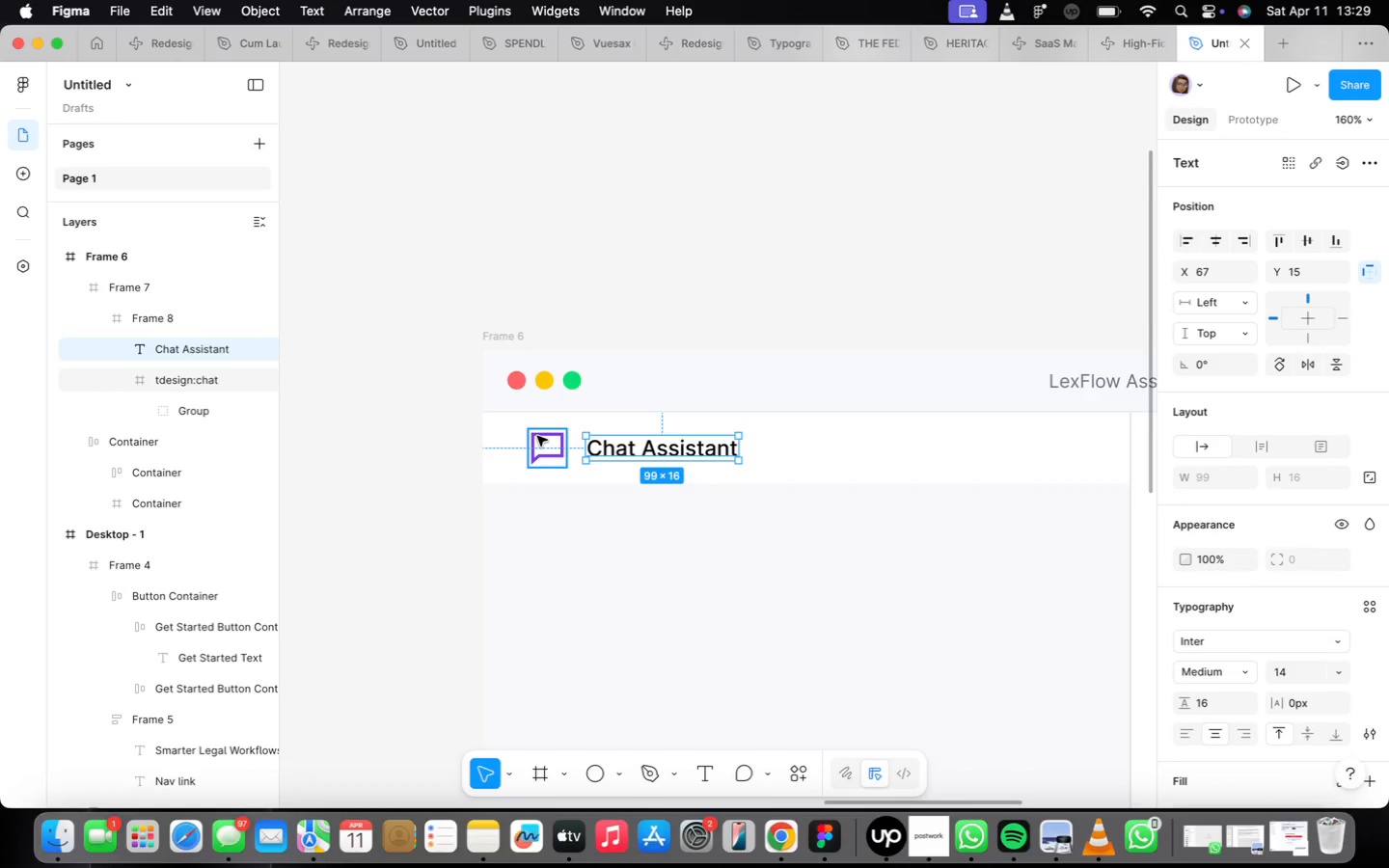 
key(Shift+ShiftLeft)
 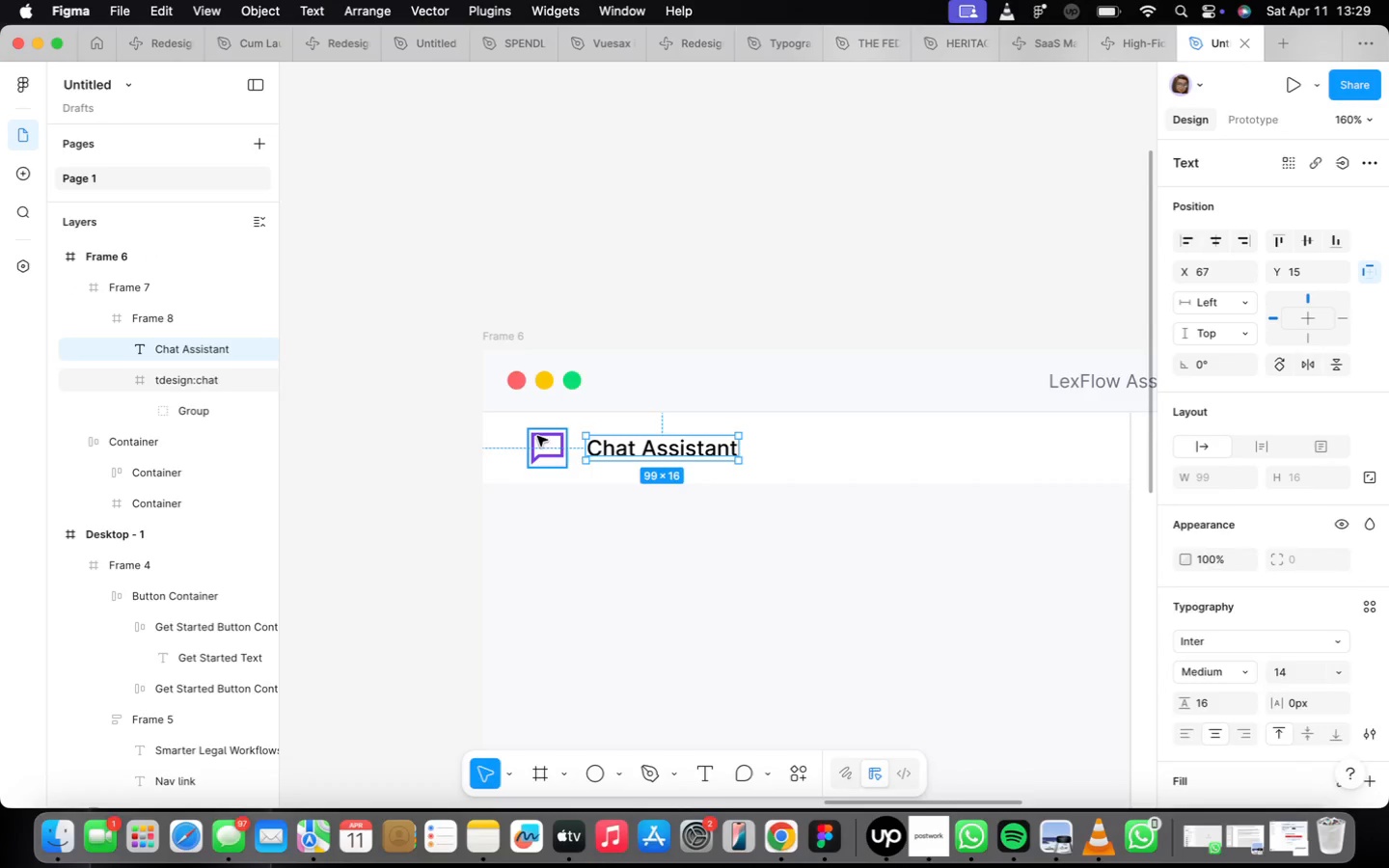 
left_click([537, 436])
 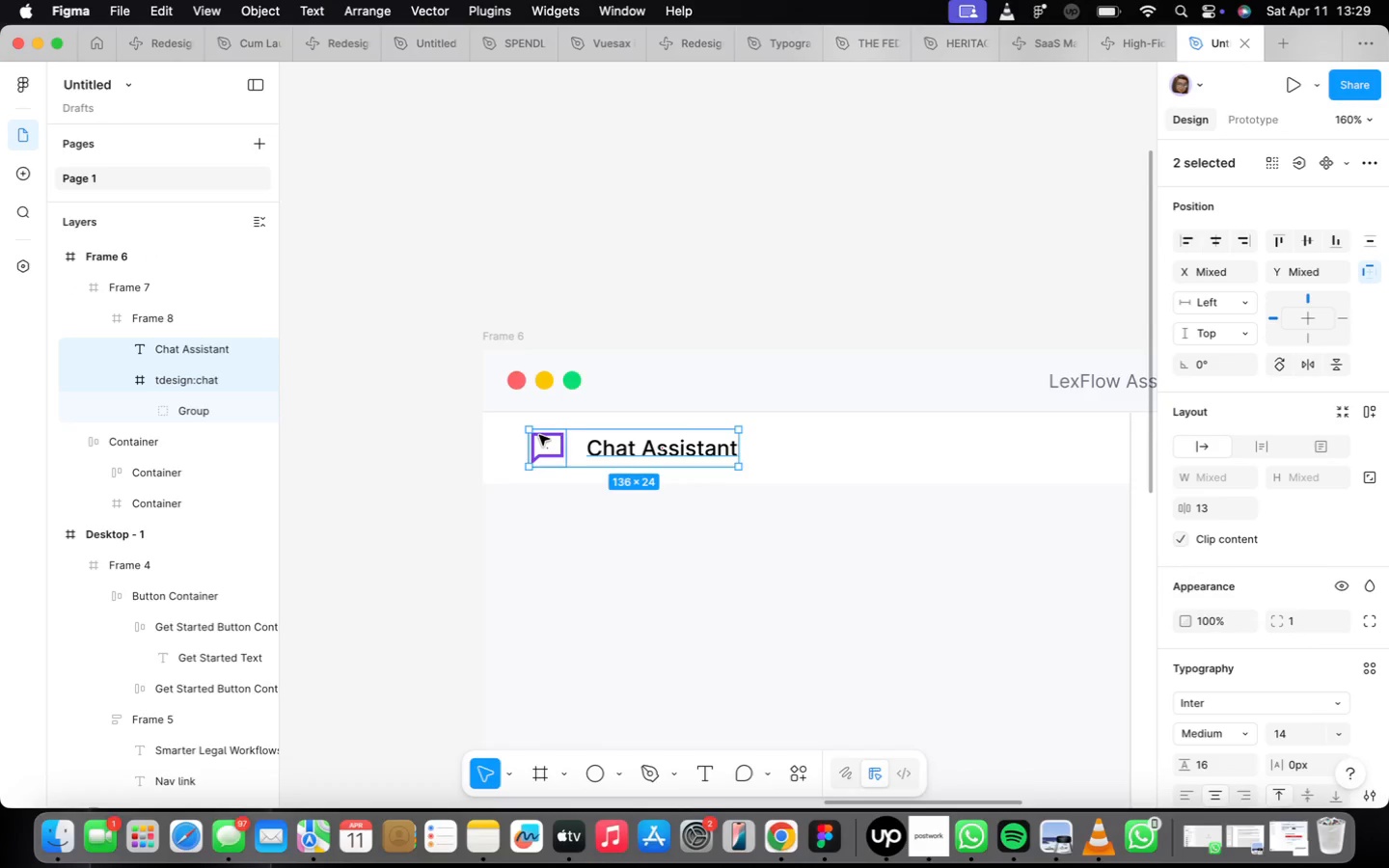 
key(Shift+ShiftLeft)
 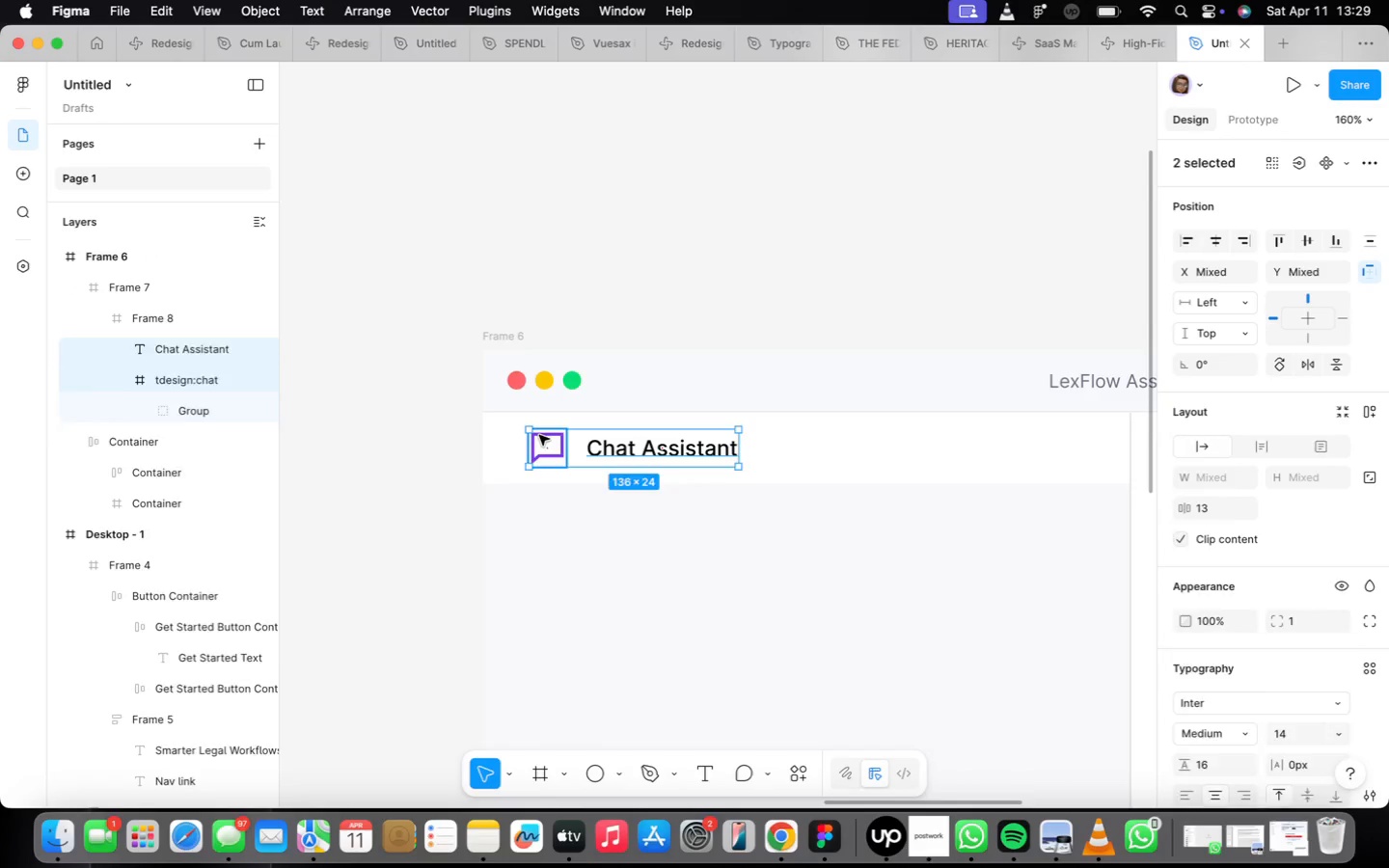 
key(Shift+A)
 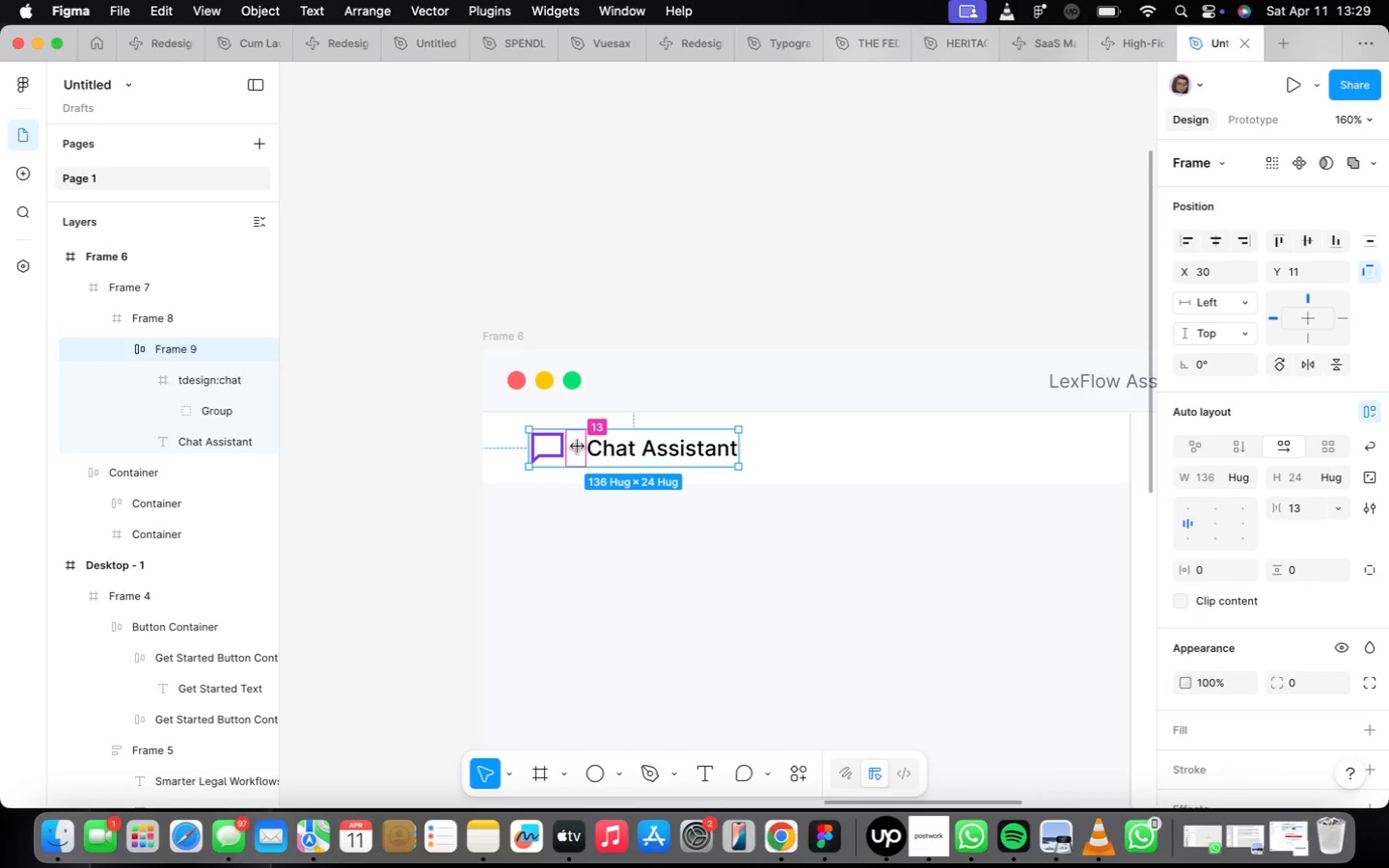 
left_click_drag(start_coordinate=[632, 453], to_coordinate=[632, 460])
 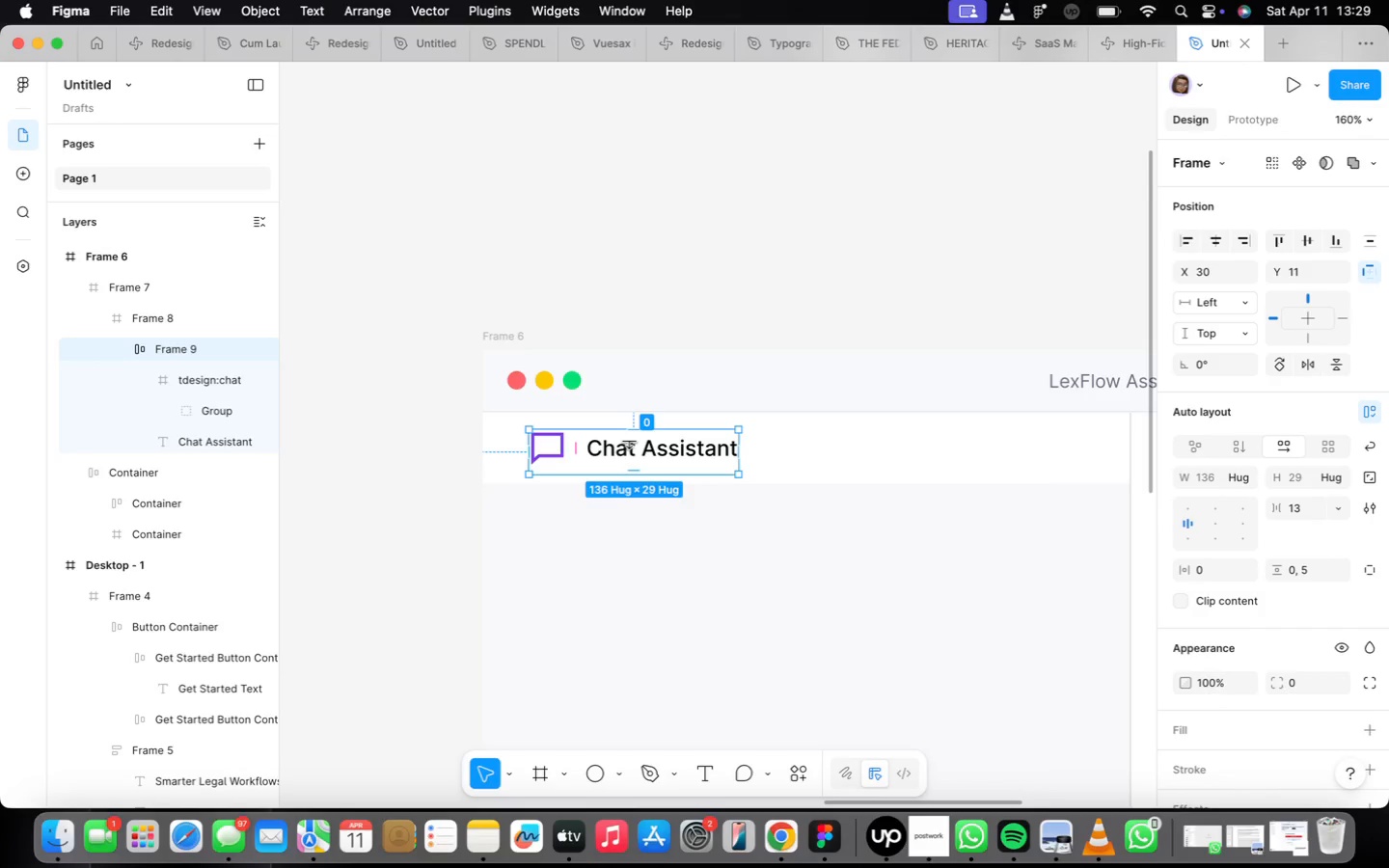 
key(Meta+Z)
 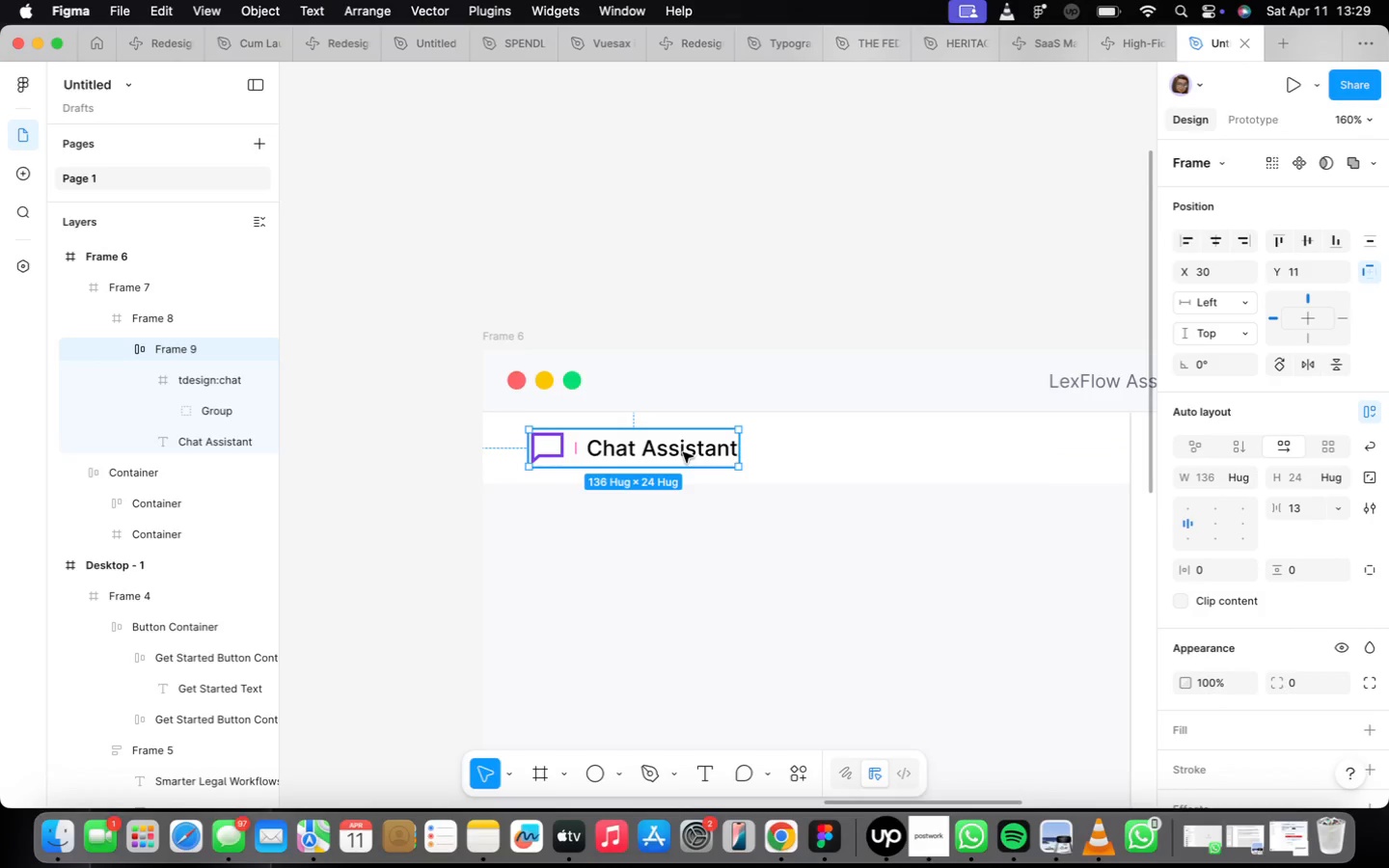 
wait(5.45)
 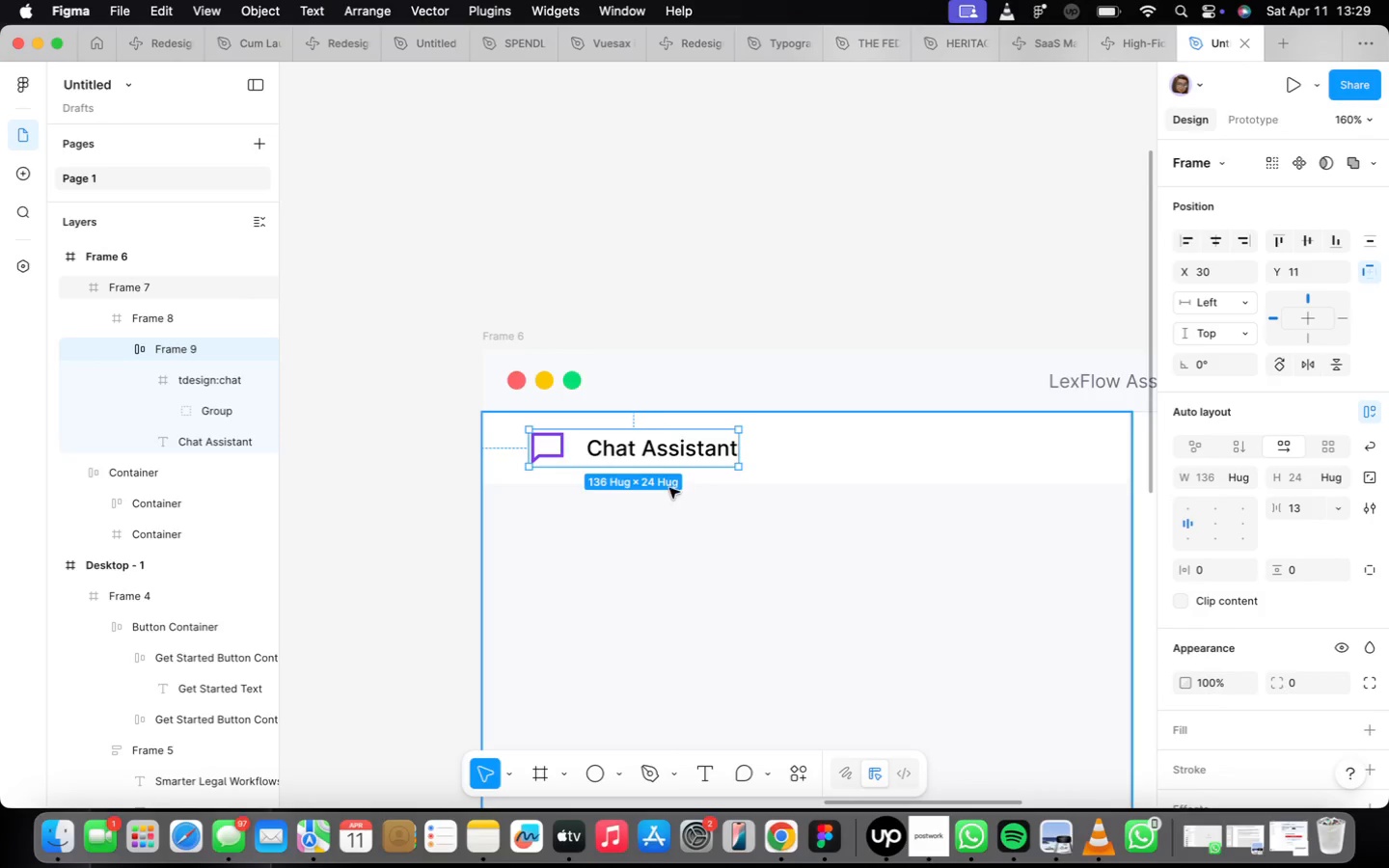 
scroll: coordinate [703, 433], scroll_direction: down, amount: 8.0
 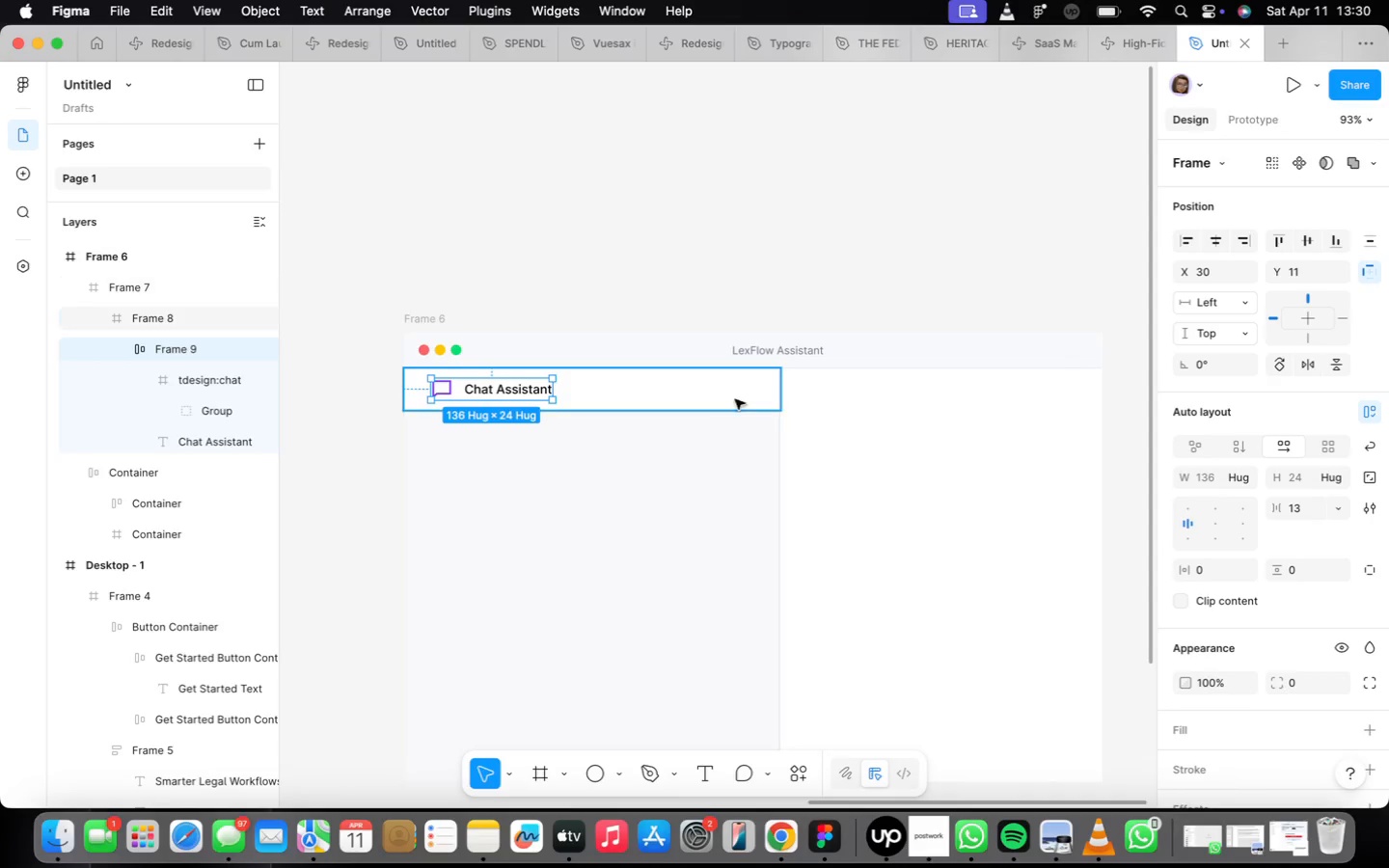 
left_click_drag(start_coordinate=[744, 248], to_coordinate=[741, 258])
 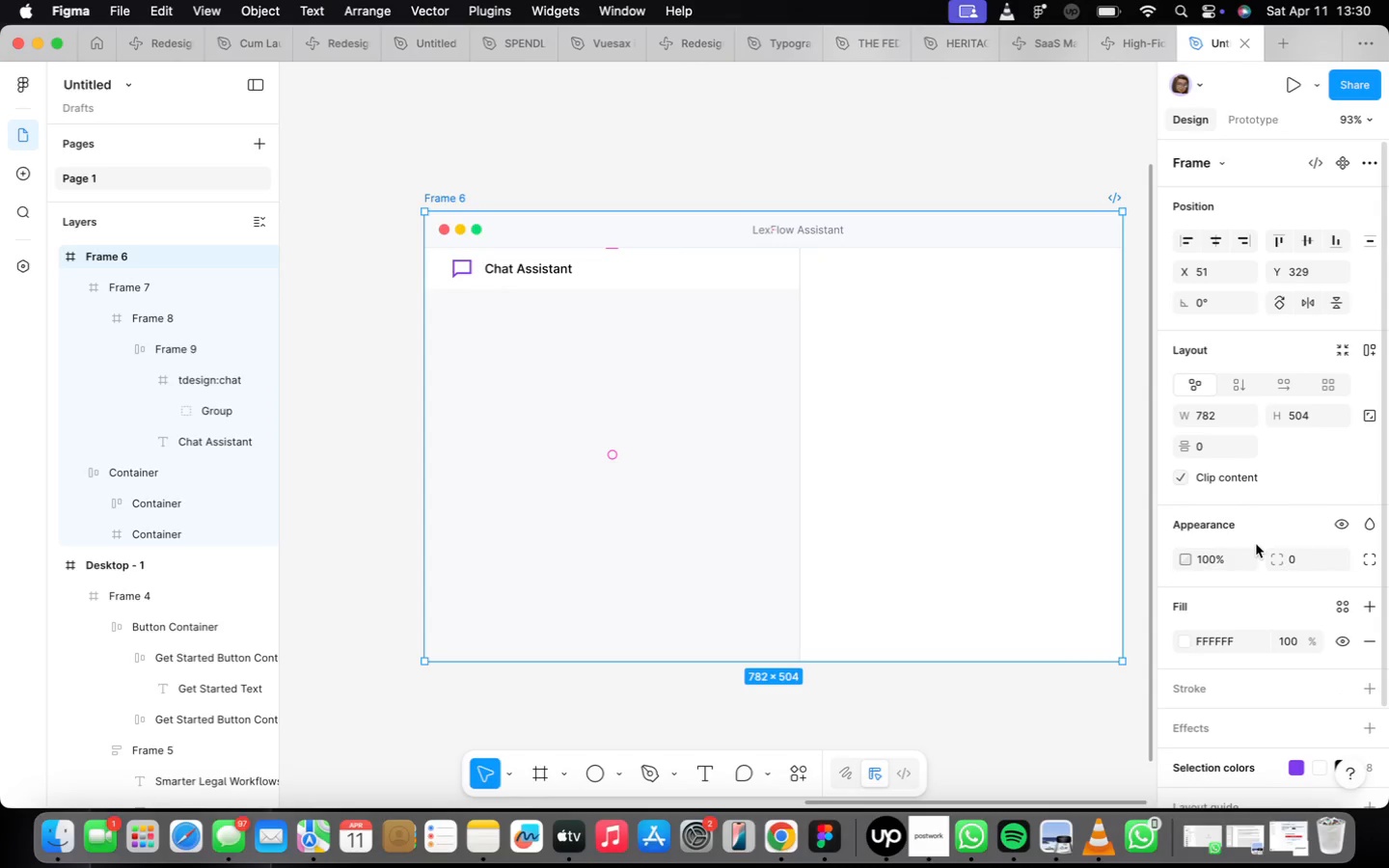 
wait(20.33)
 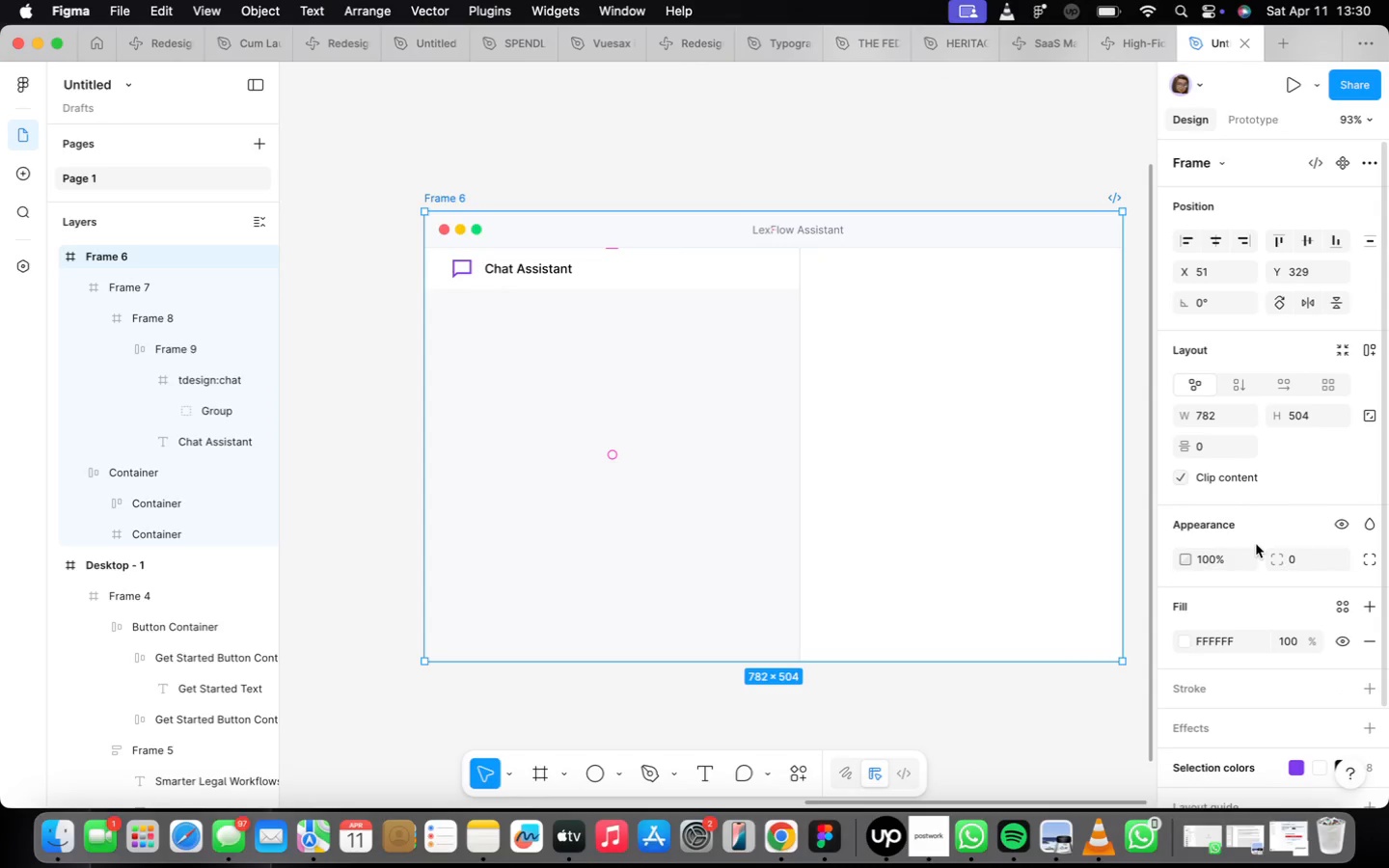 
double_click([468, 527])
 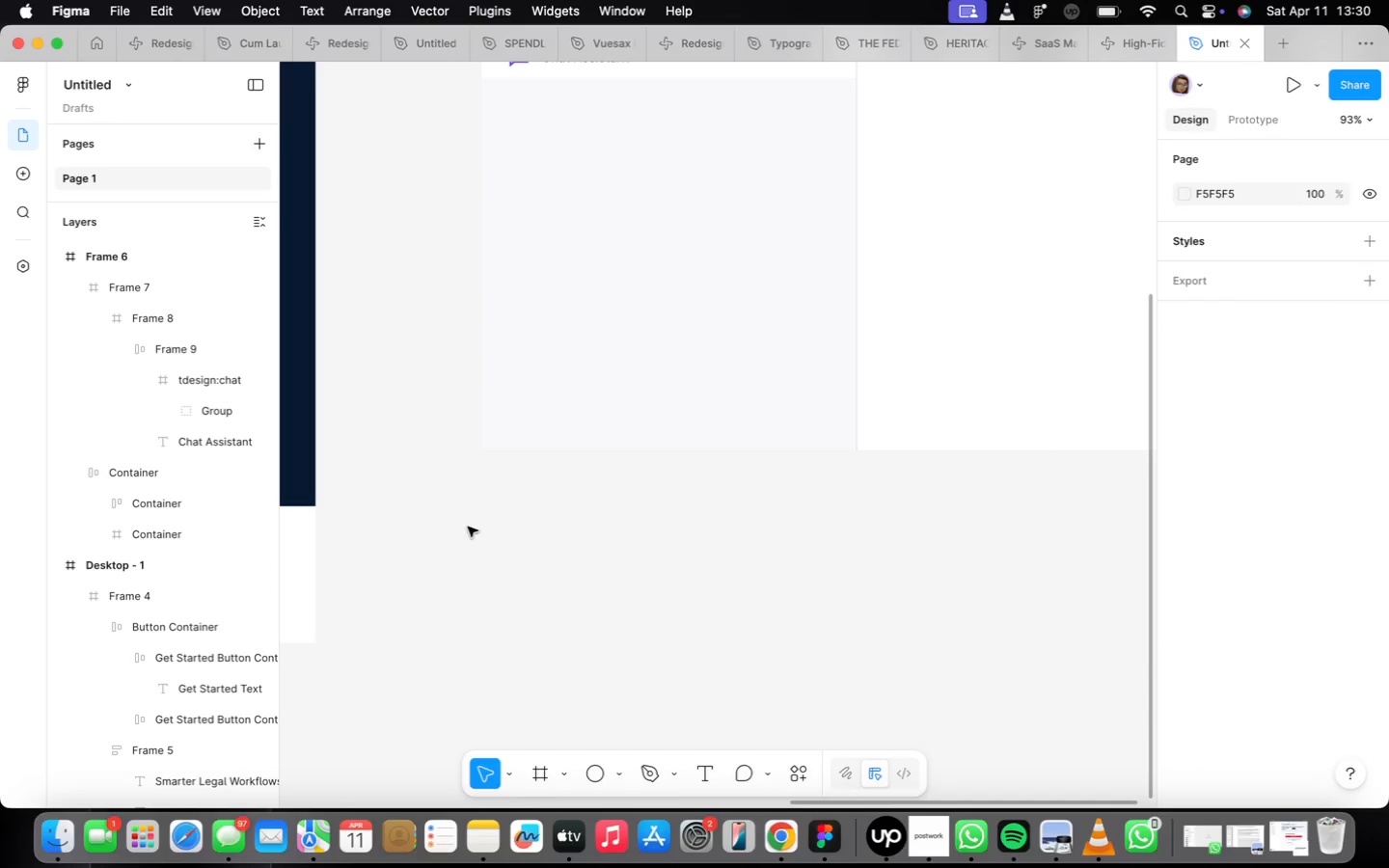 
key(F)
 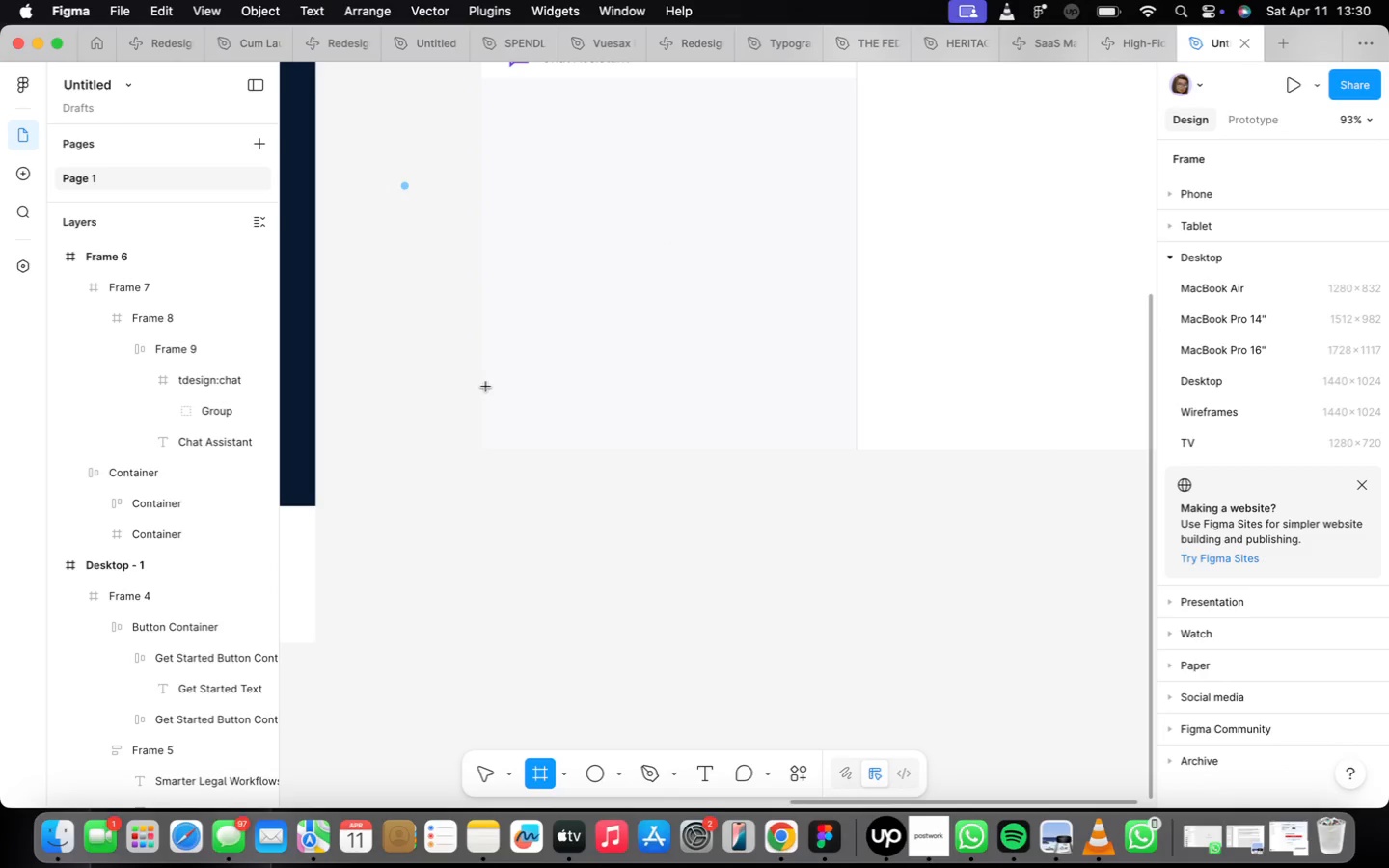 
left_click_drag(start_coordinate=[479, 389], to_coordinate=[857, 452])
 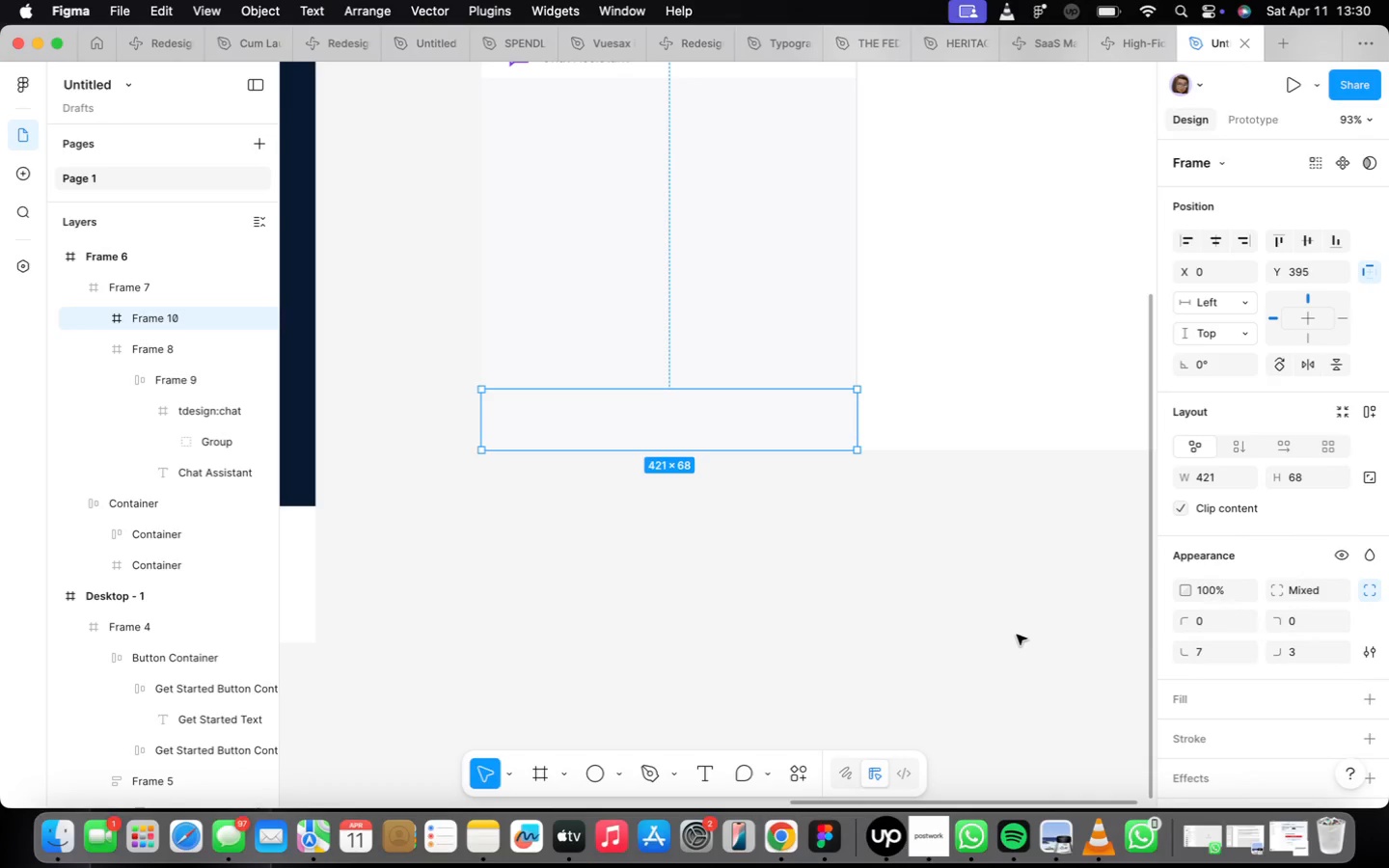 
wait(13.12)
 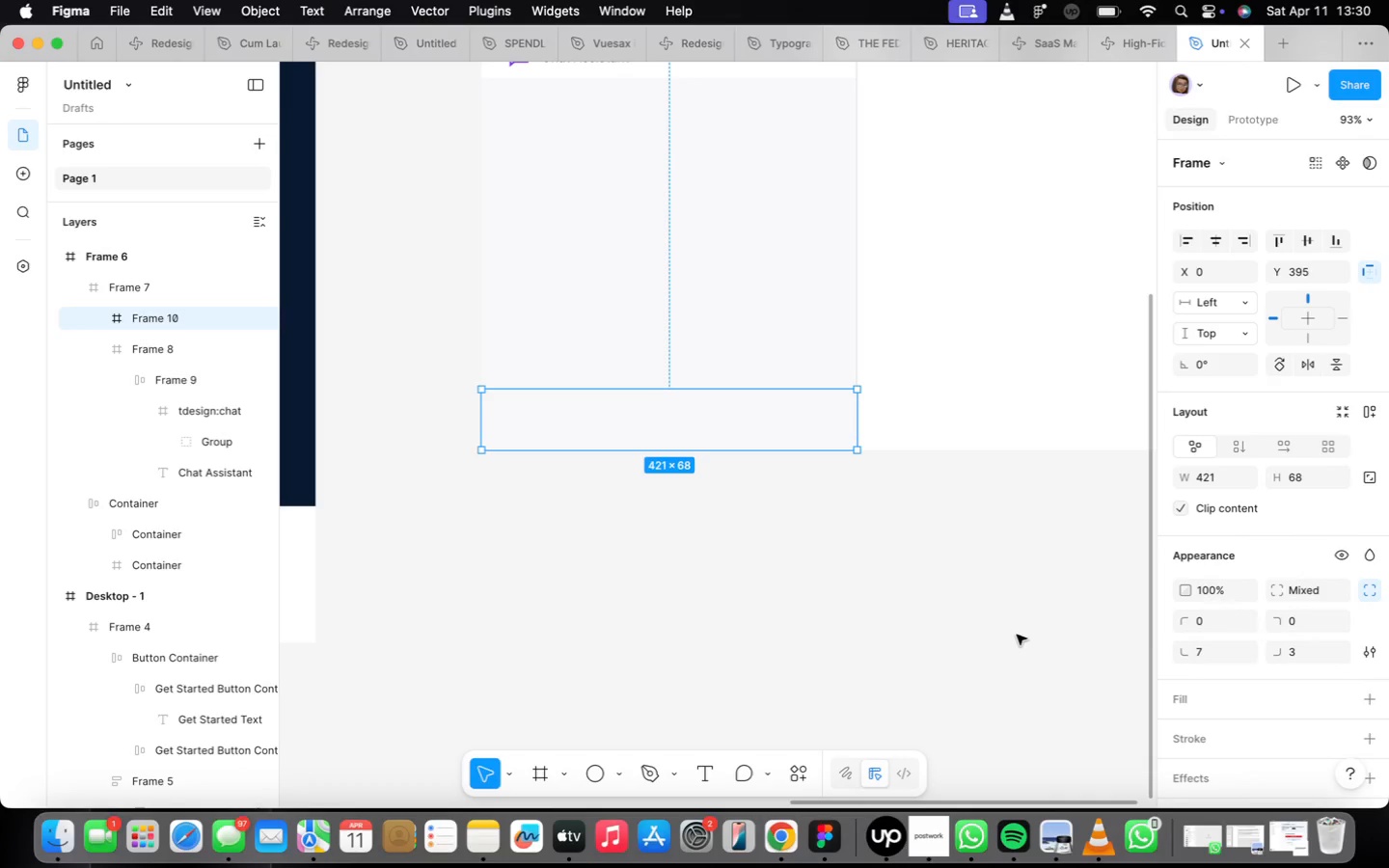 
key(7)
 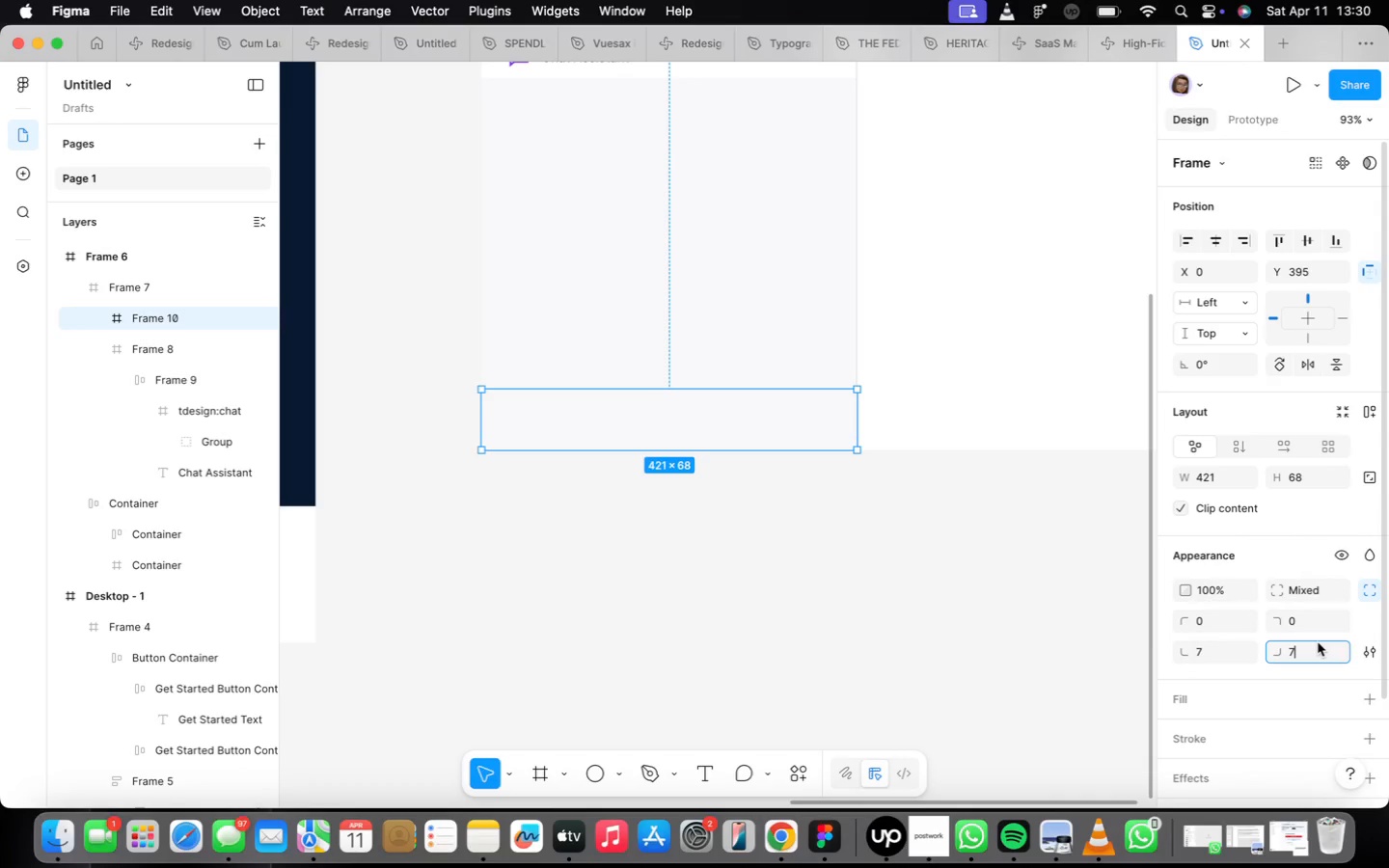 
key(Enter)
 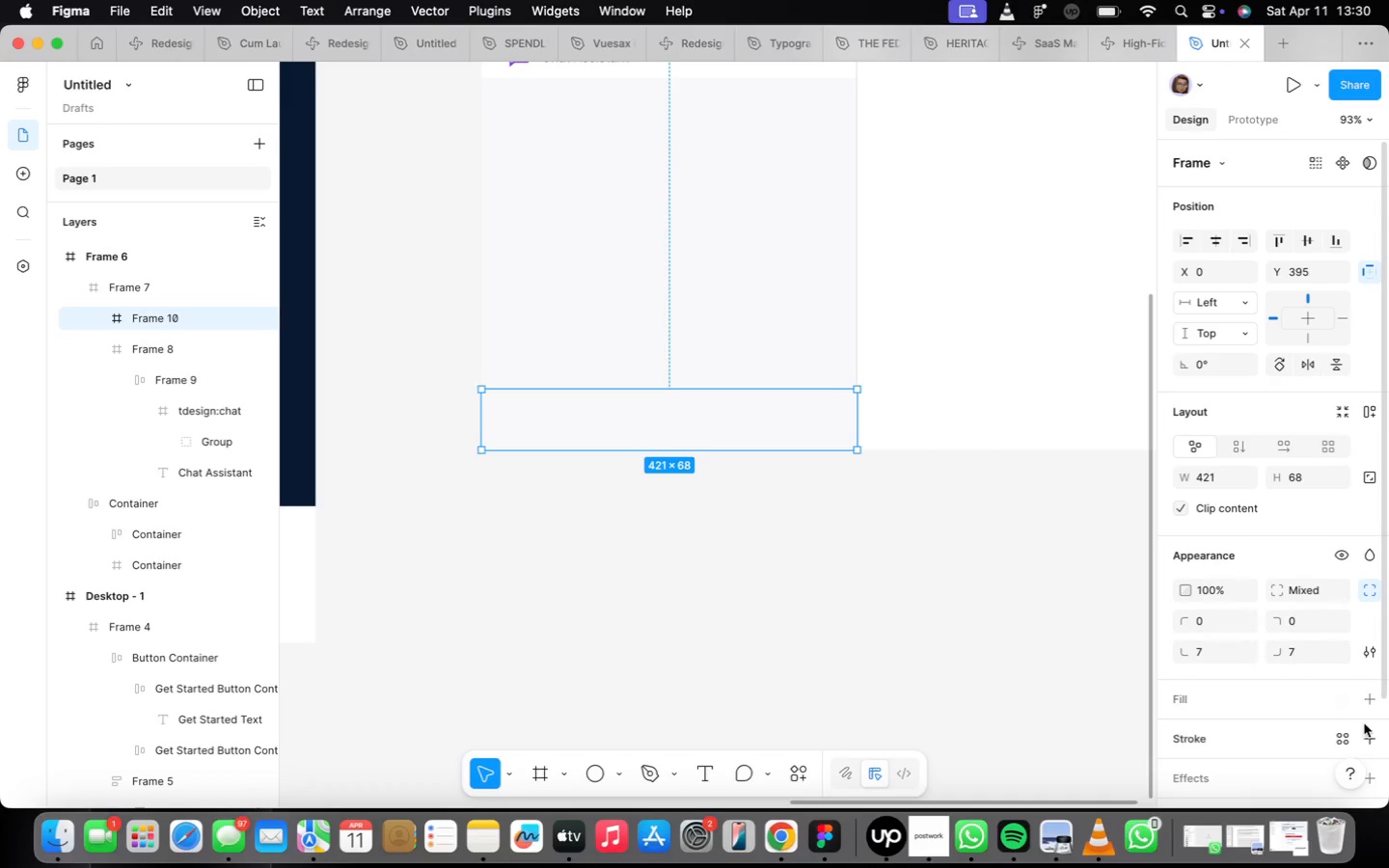 
left_click([1369, 710])
 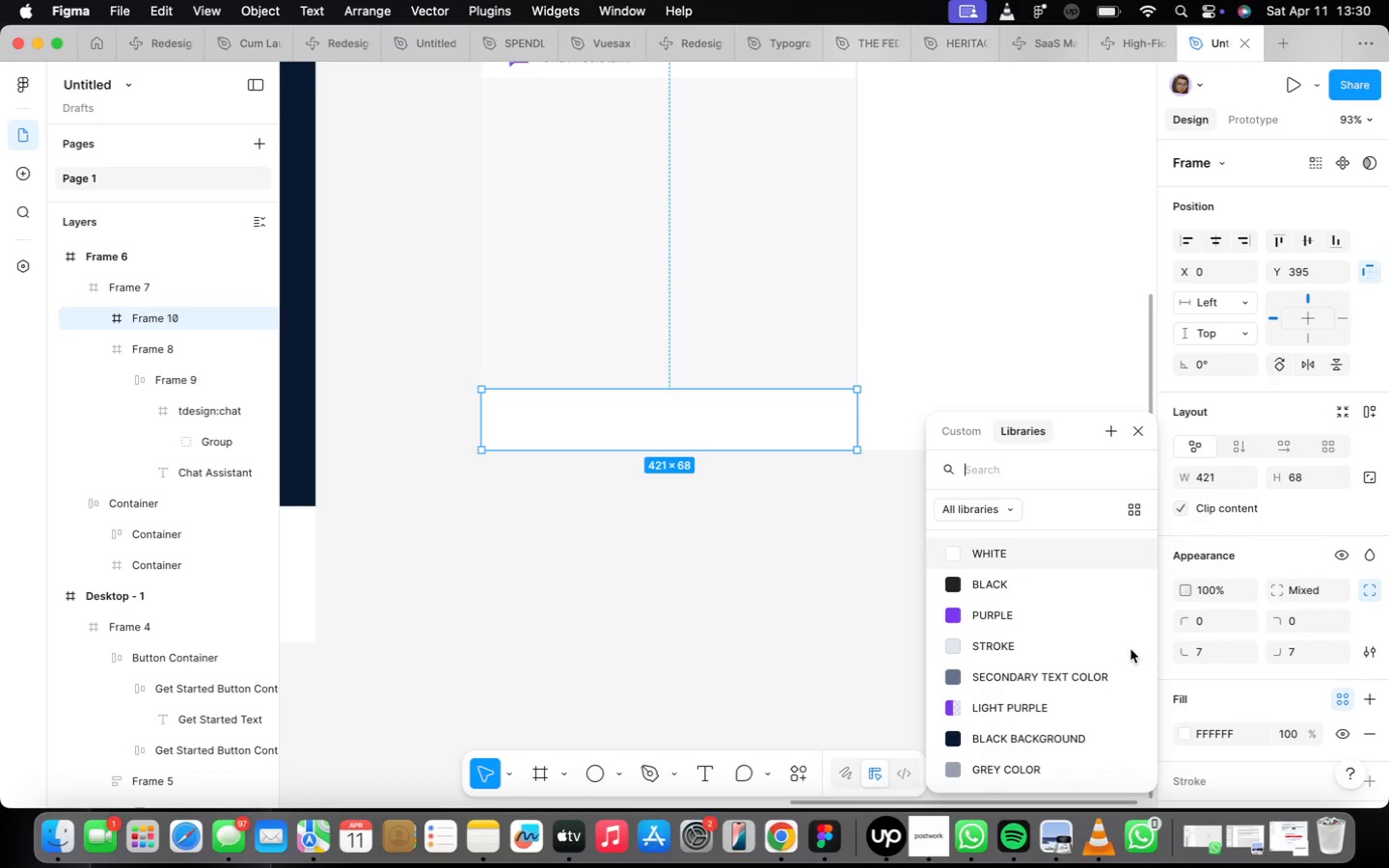 
double_click([883, 532])
 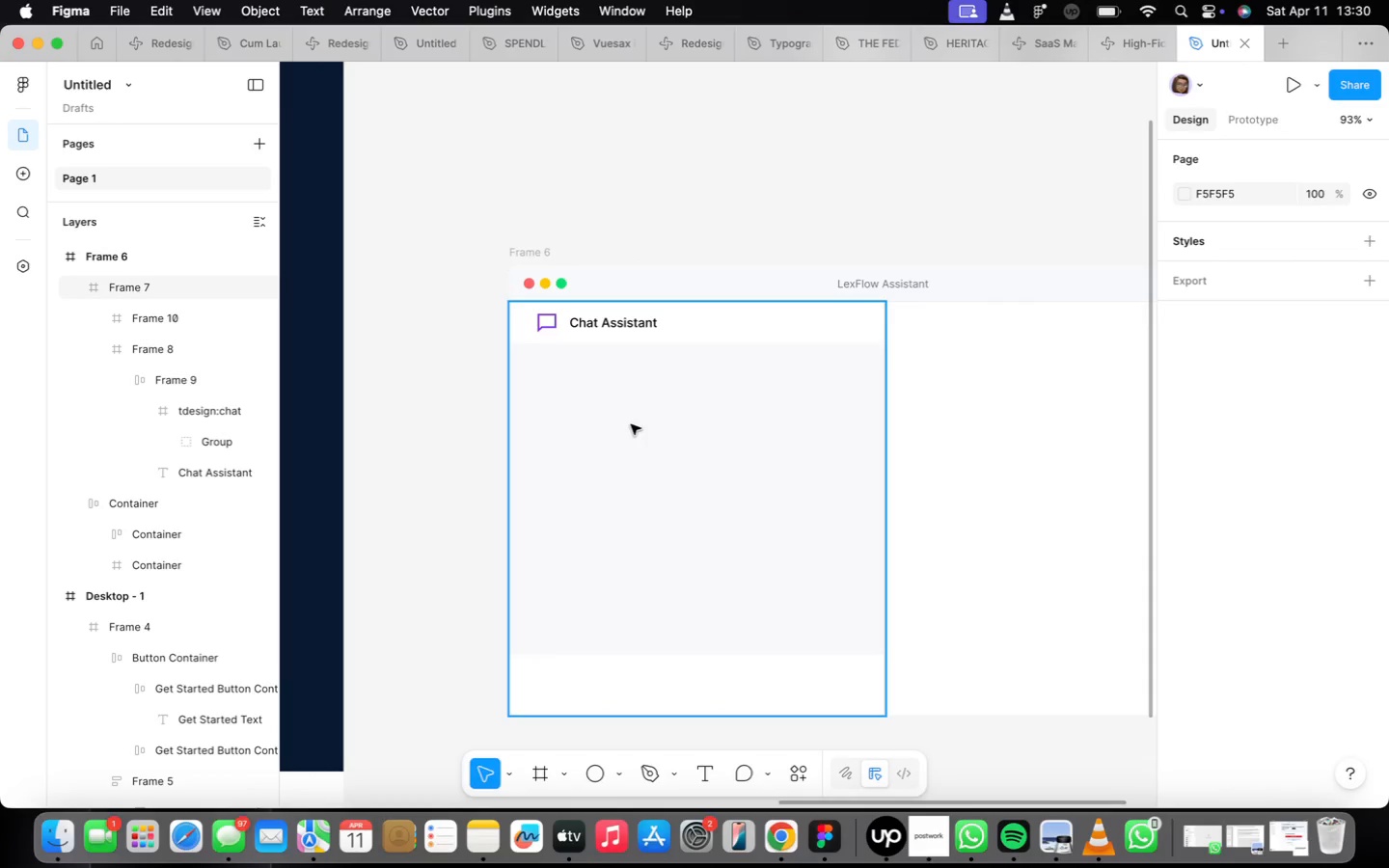 
wait(12.33)
 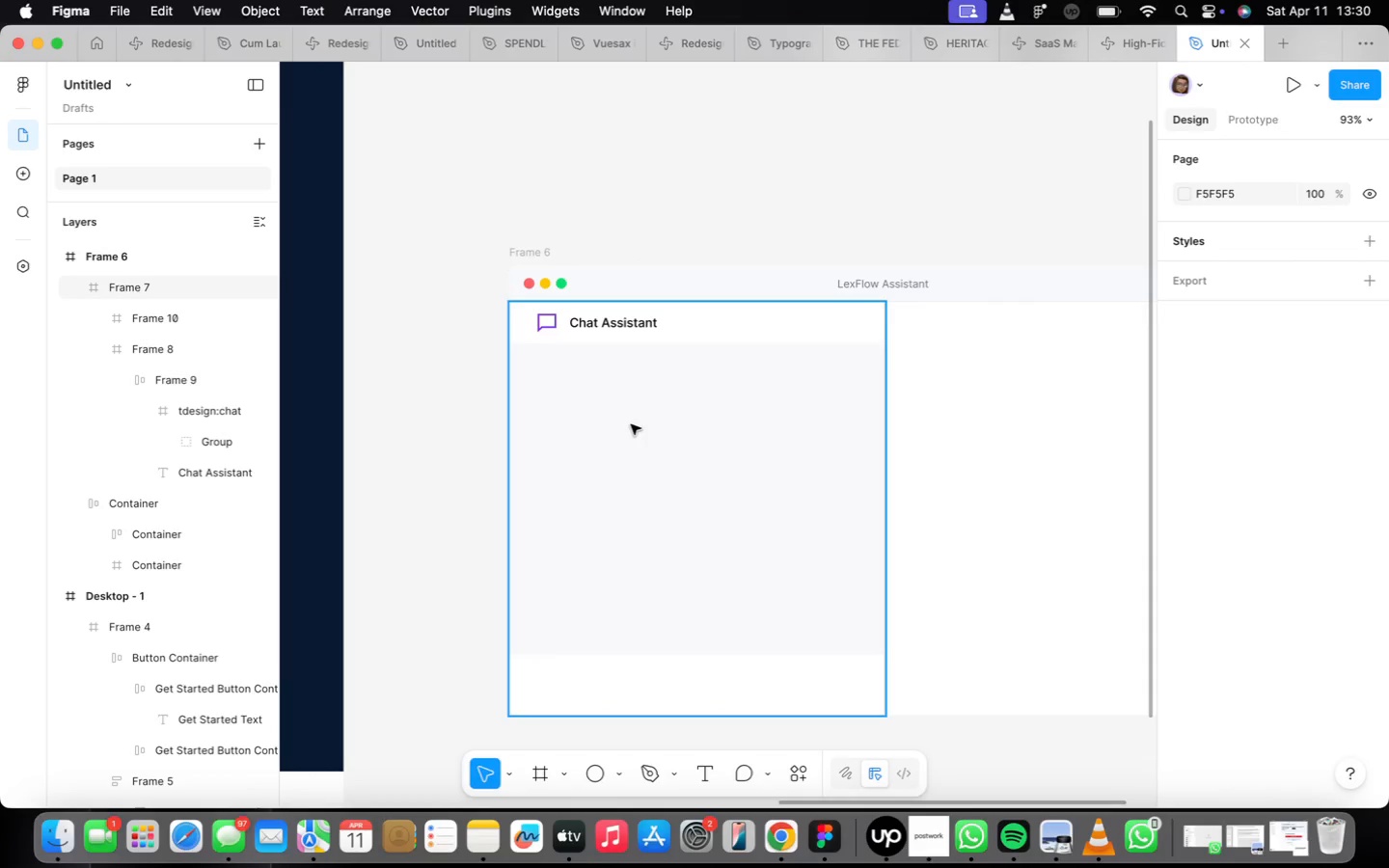 
key(O)
 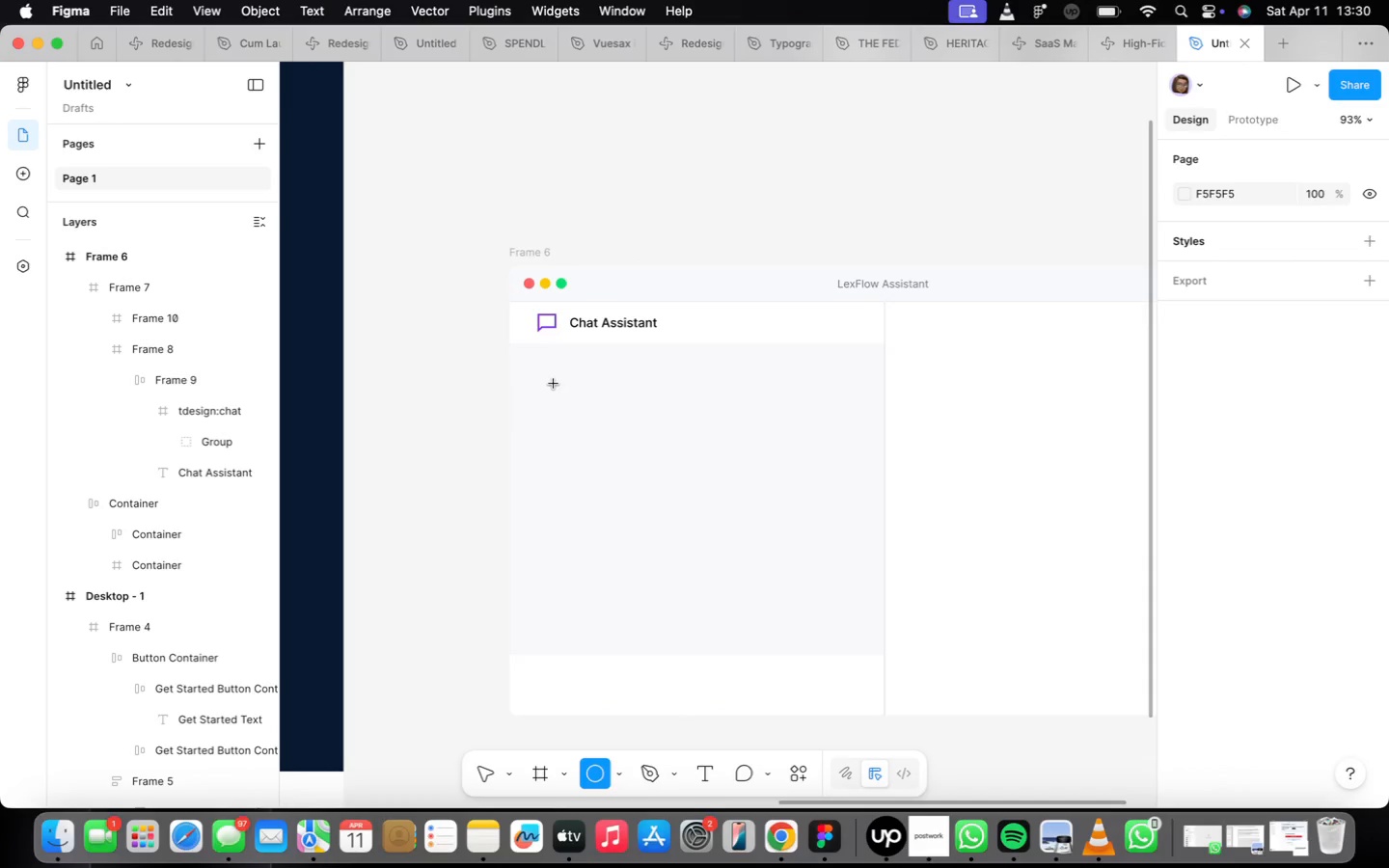 
left_click_drag(start_coordinate=[554, 384], to_coordinate=[636, 423])
 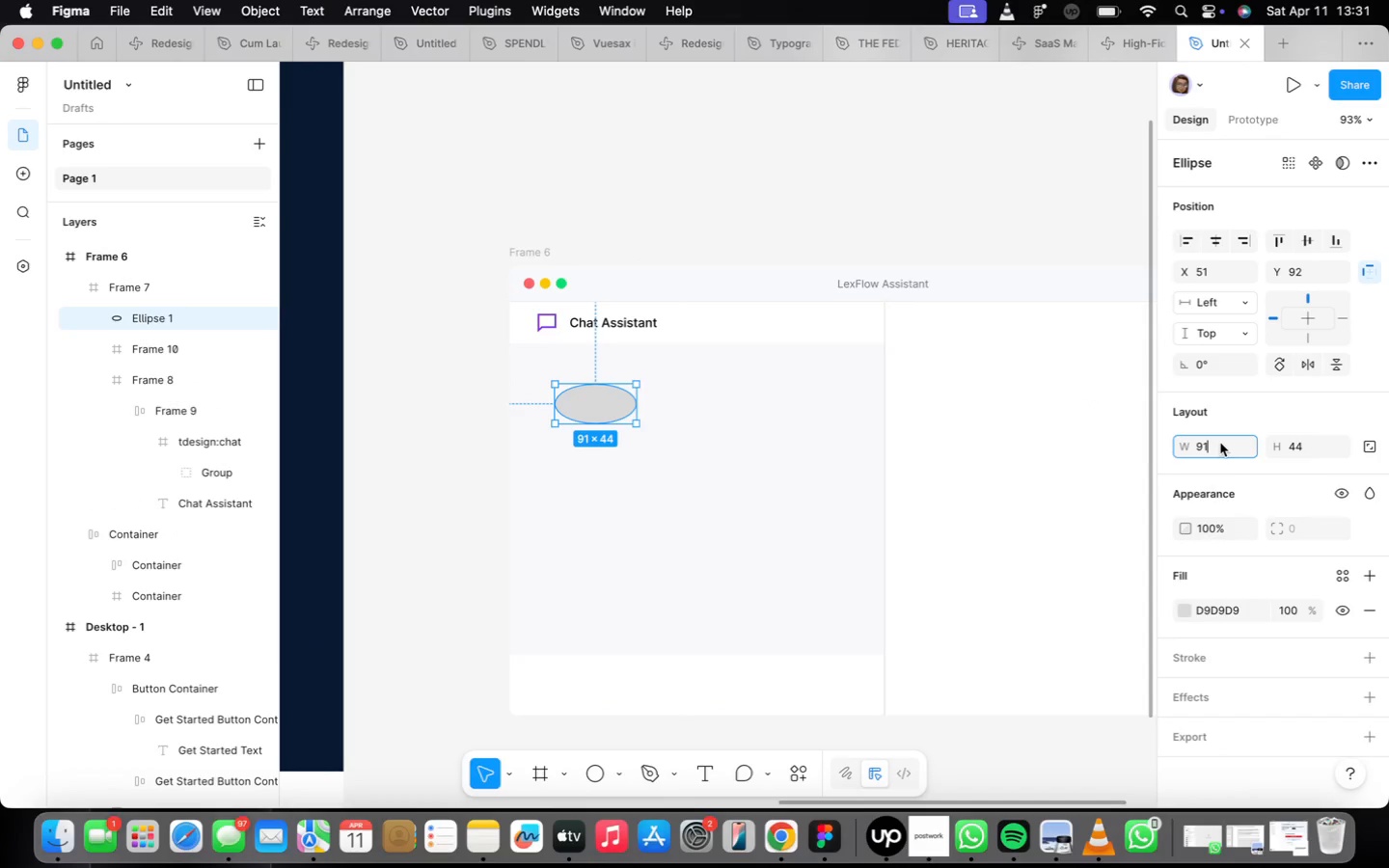 
key(3)
 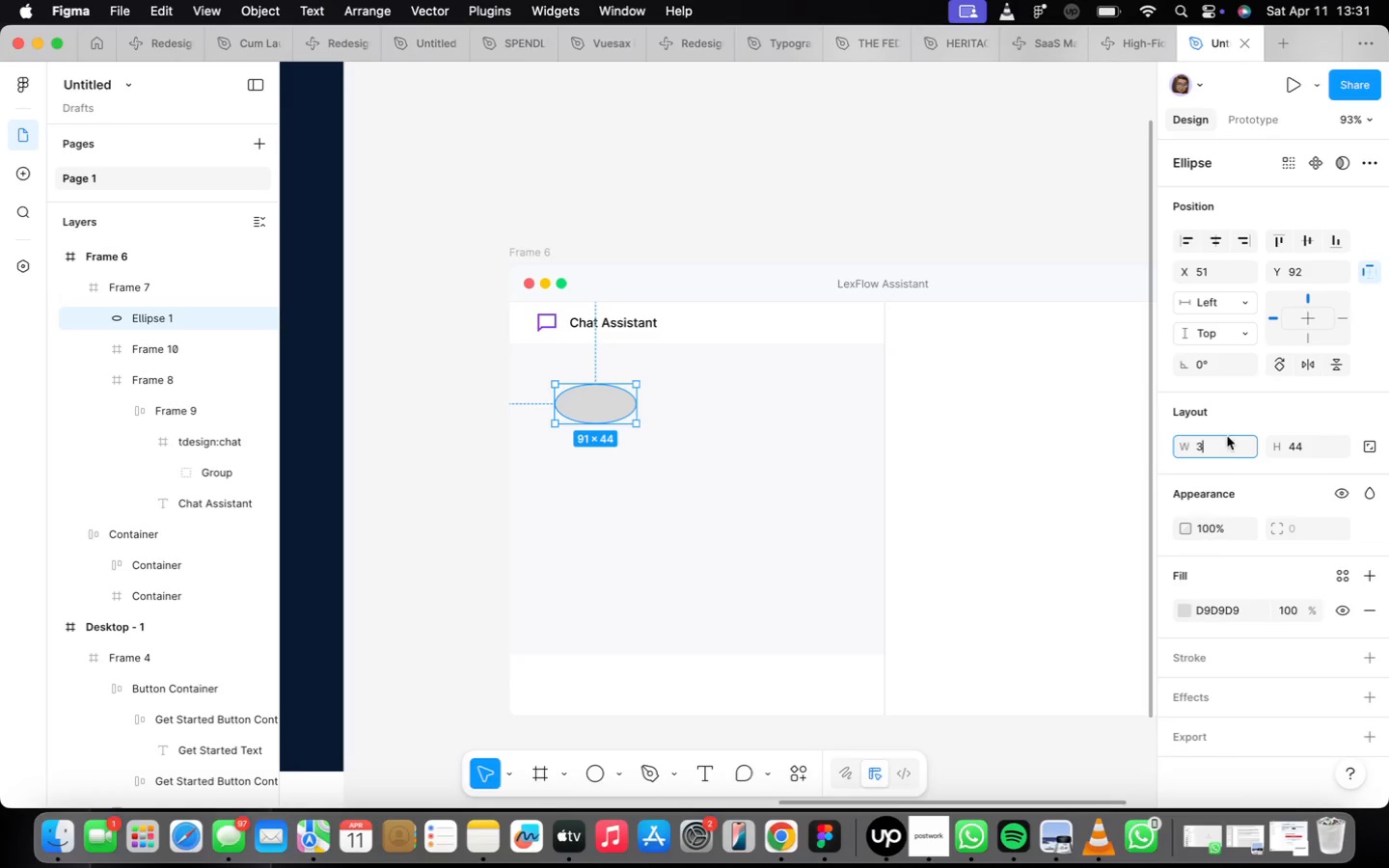 
key(2)
 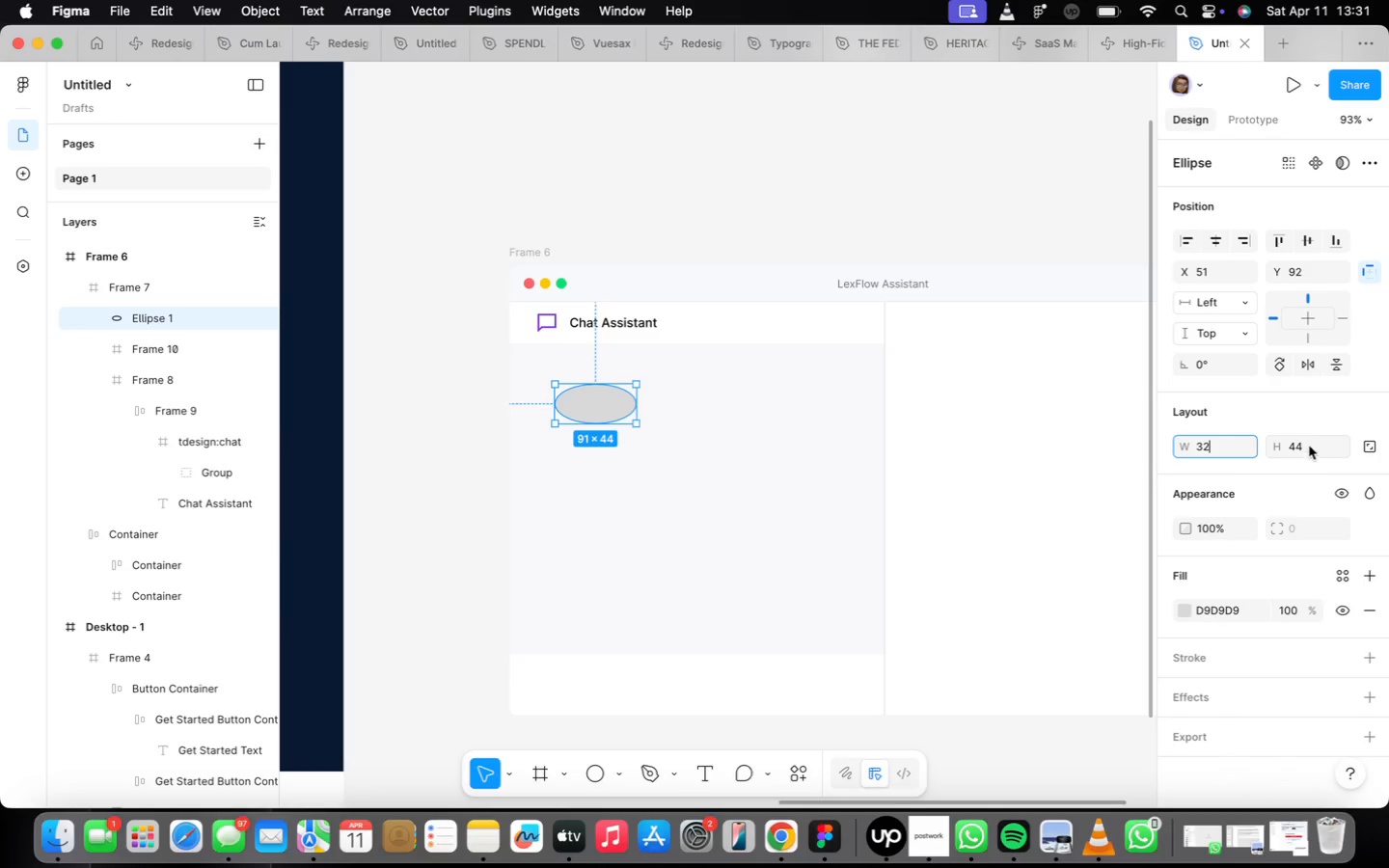 
left_click([1307, 442])
 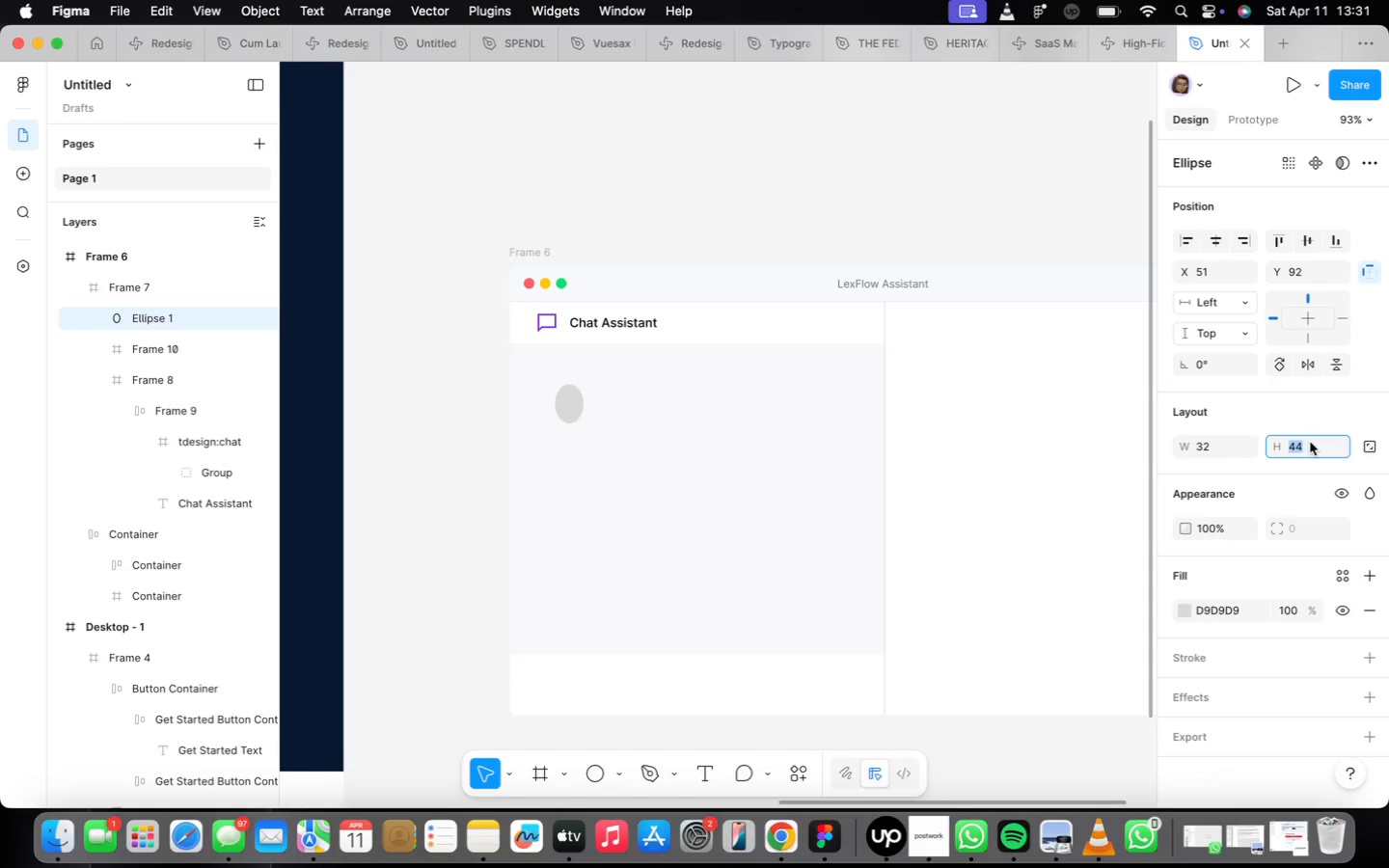 
type(32)
 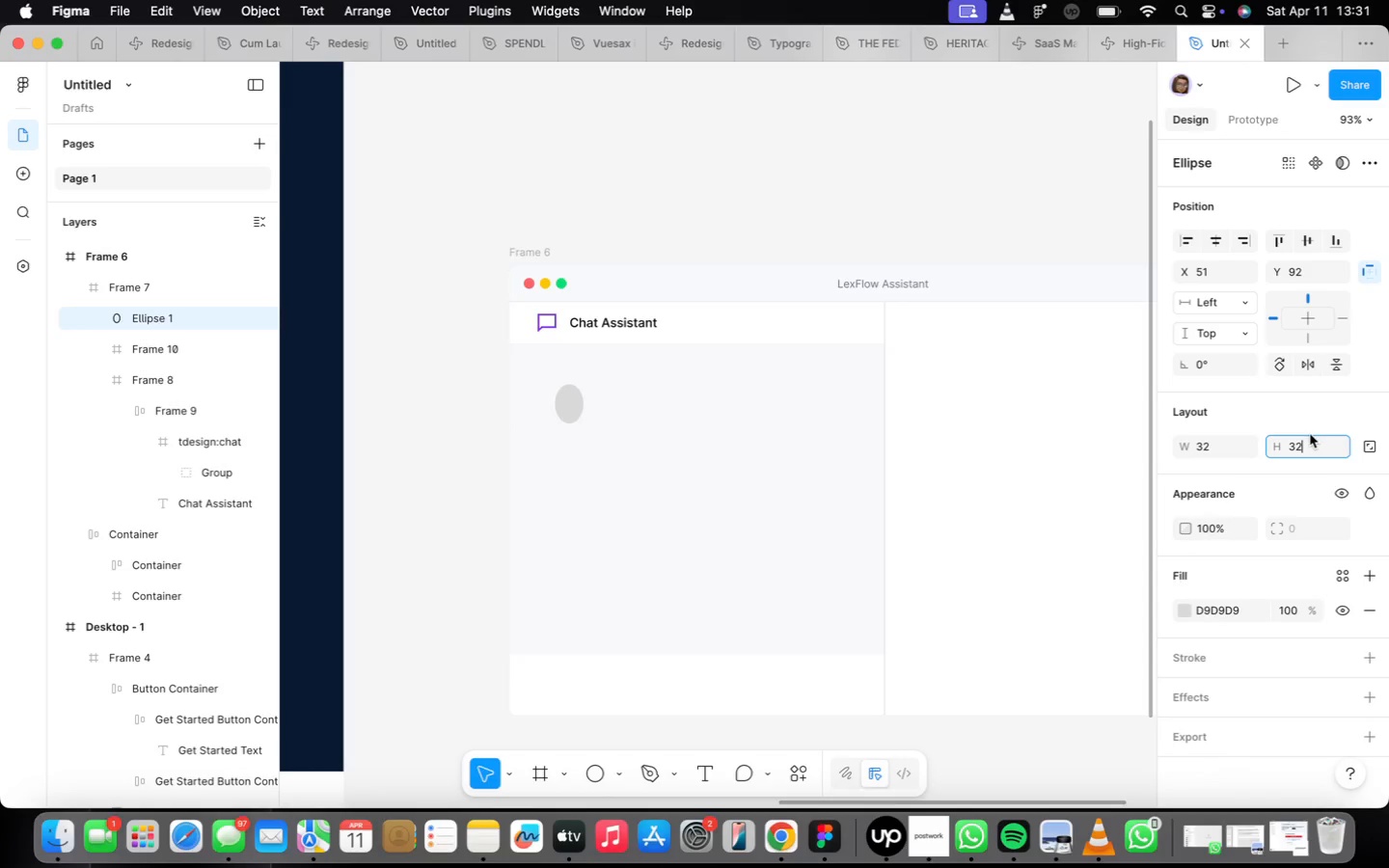 
key(Enter)
 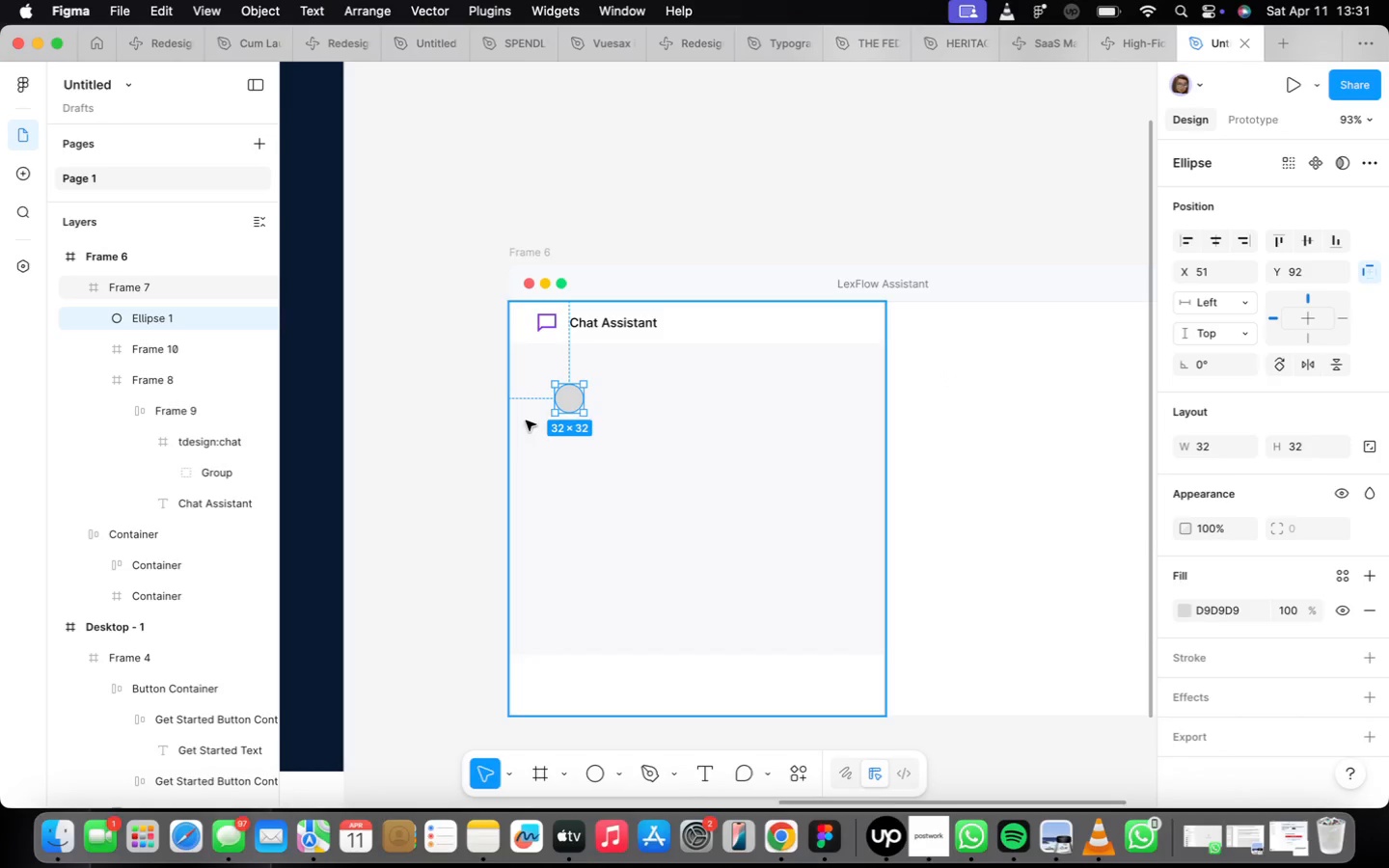 
scroll: coordinate [600, 372], scroll_direction: up, amount: 8.0
 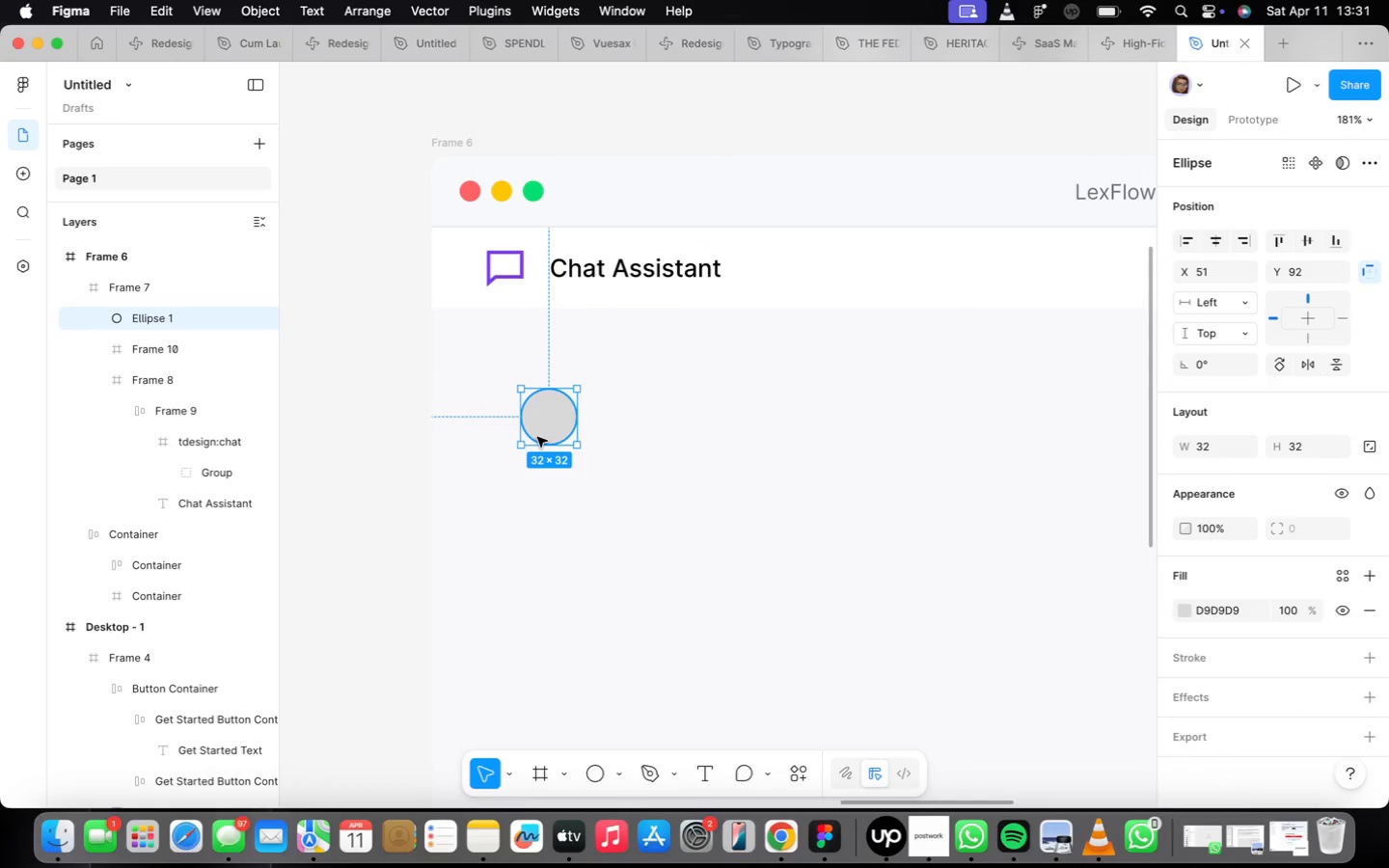 
left_click_drag(start_coordinate=[538, 436], to_coordinate=[500, 401])
 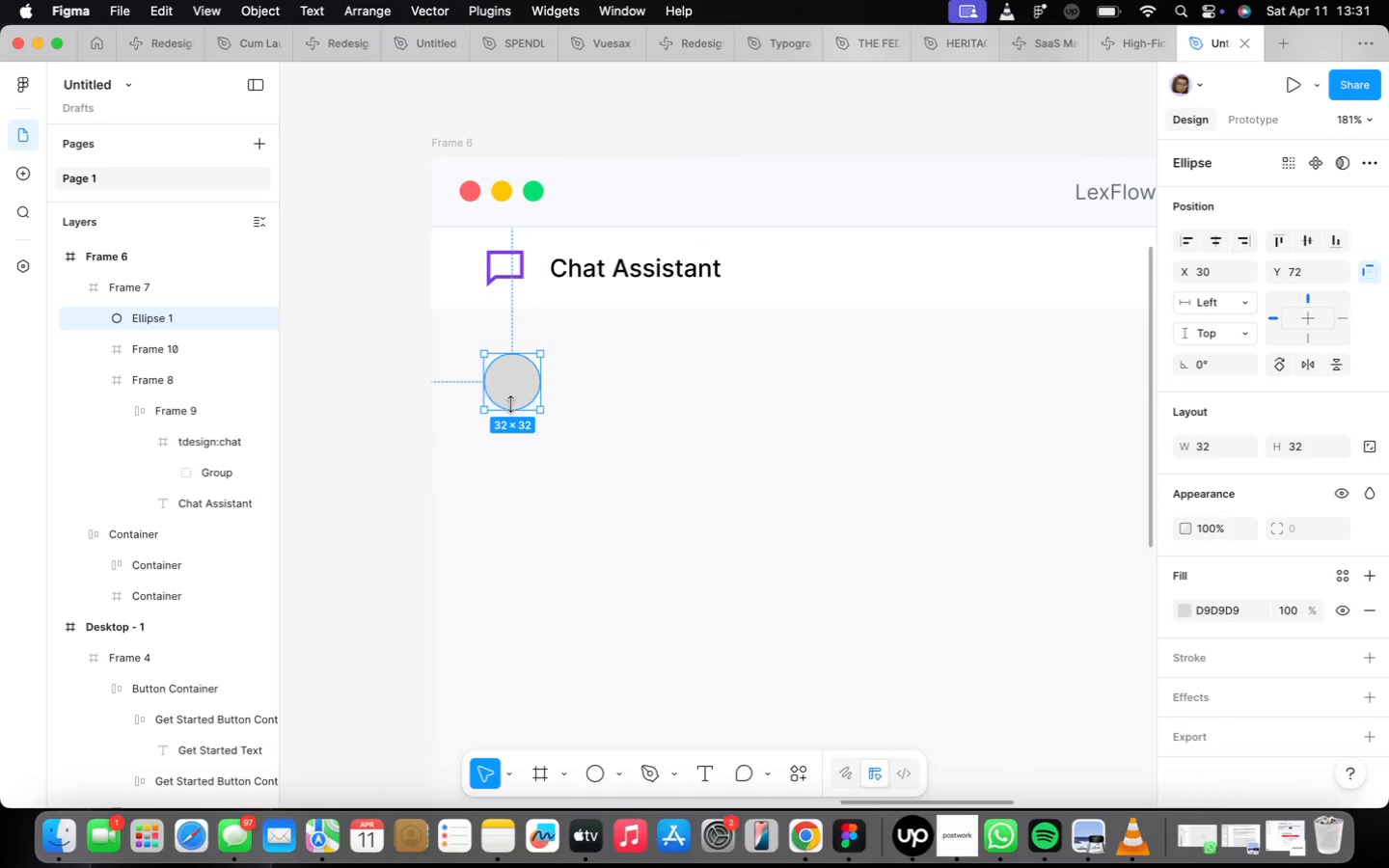 
left_click_drag(start_coordinate=[515, 390], to_coordinate=[501, 392])
 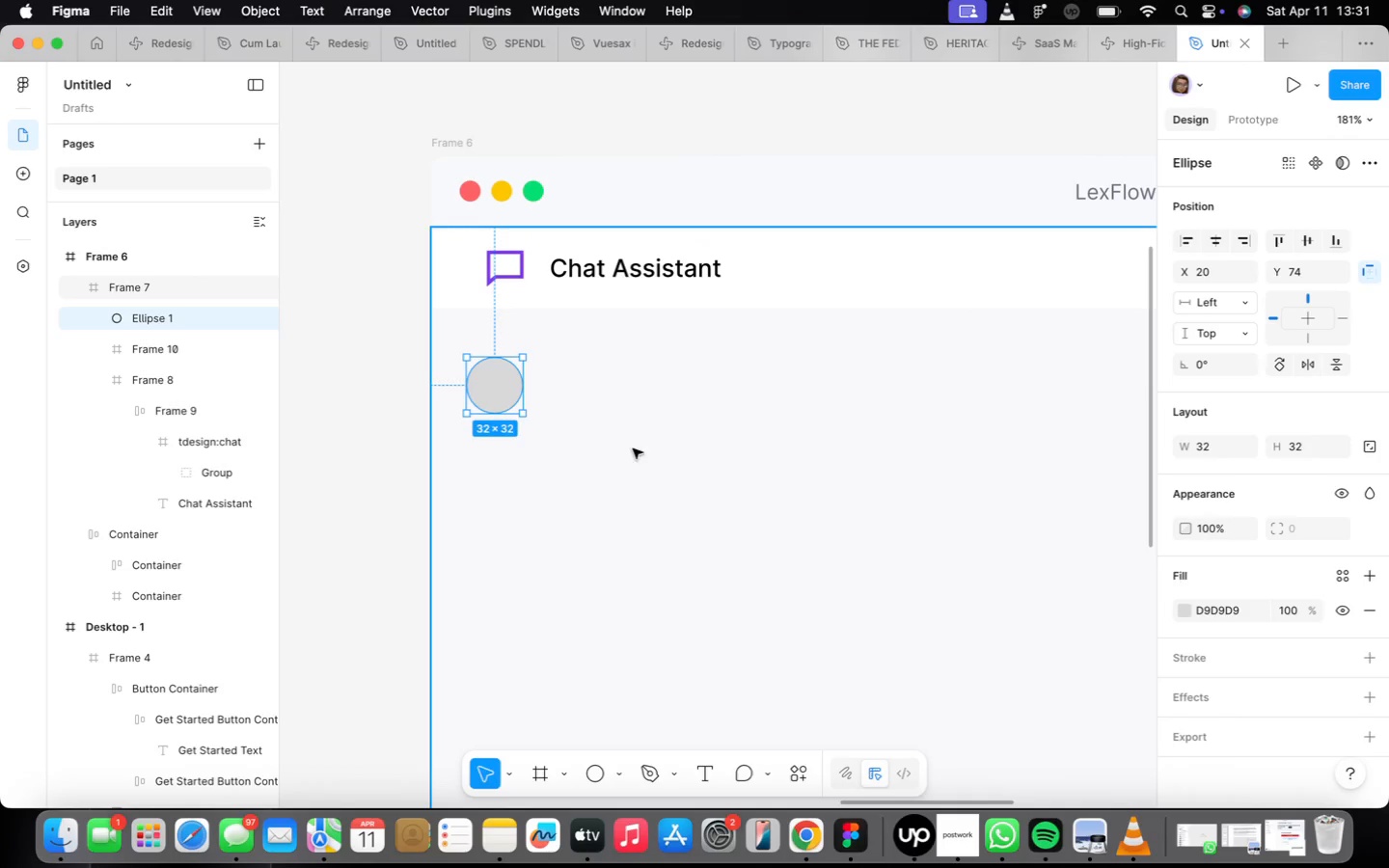 
scroll: coordinate [639, 448], scroll_direction: down, amount: 4.0
 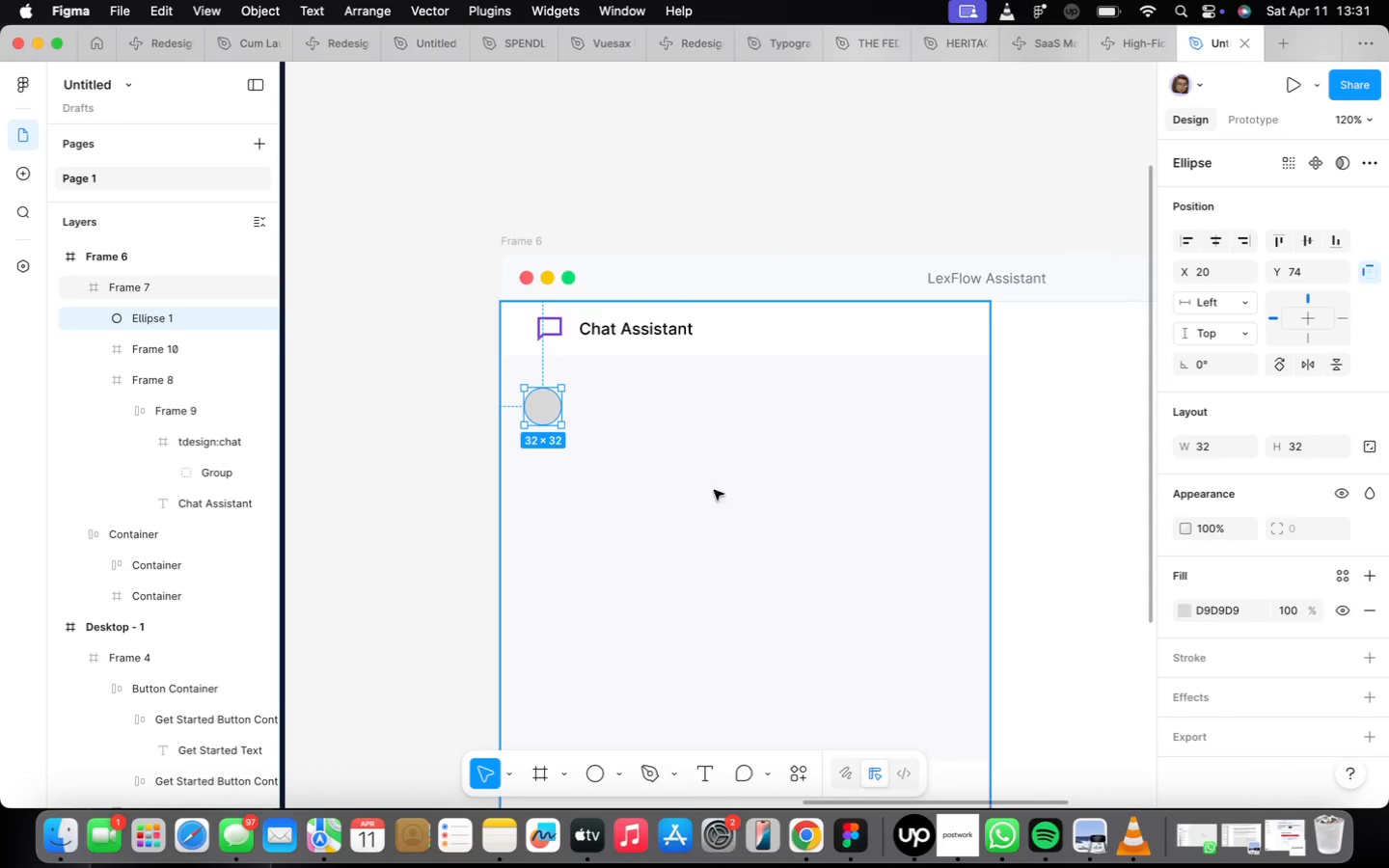 
right_click([735, 522])
 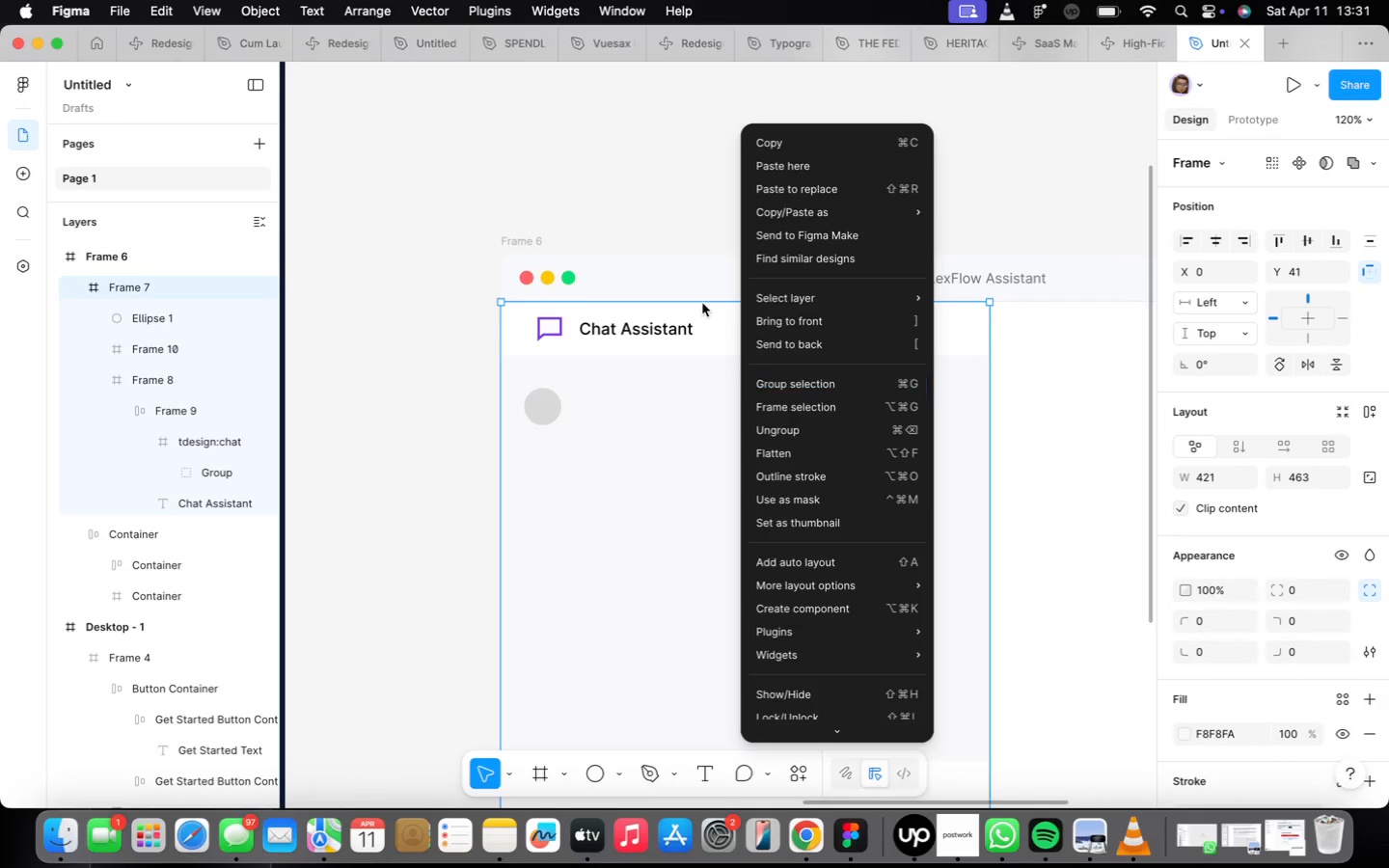 
left_click([640, 211])
 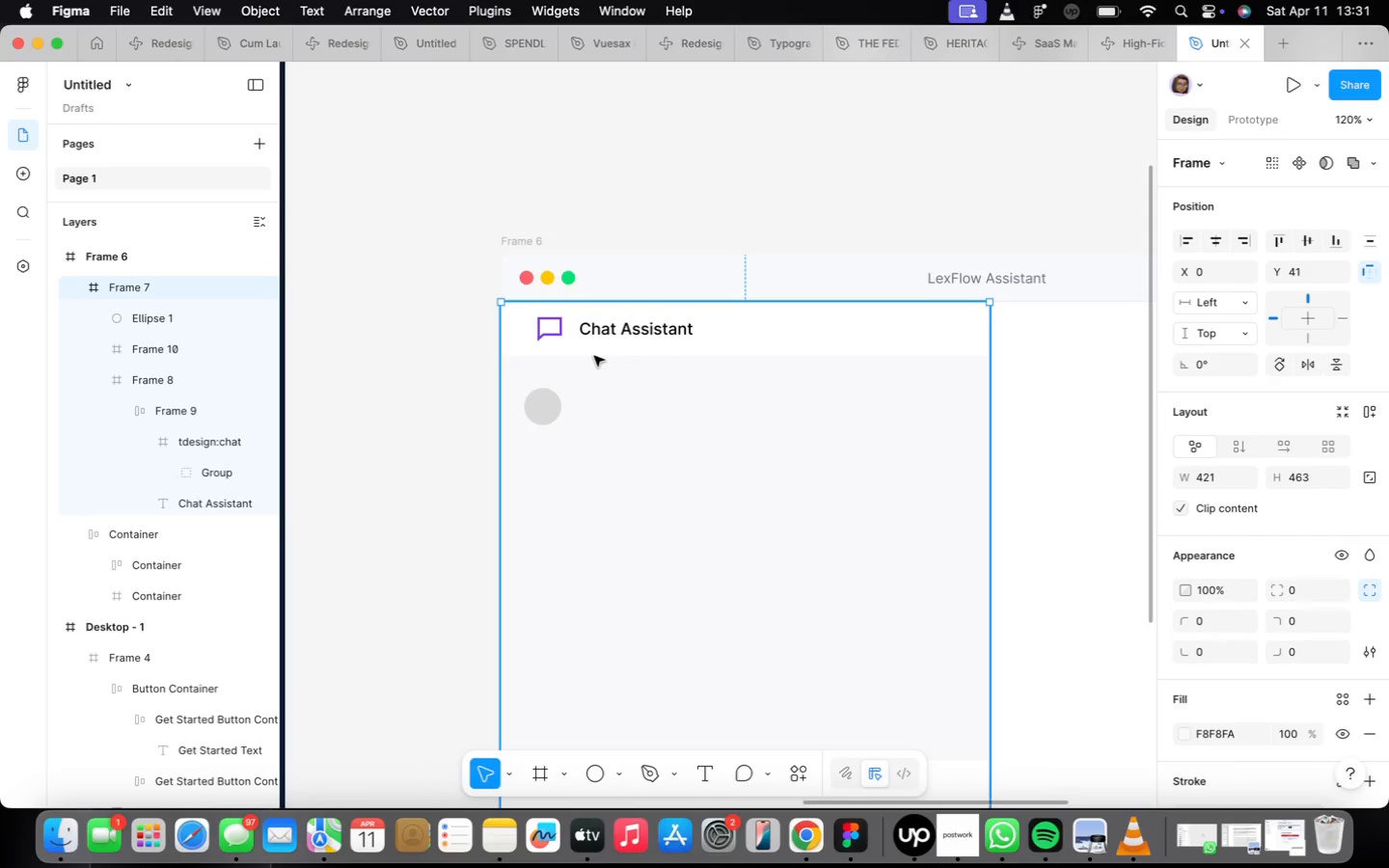 
scroll: coordinate [596, 353], scroll_direction: up, amount: 4.0
 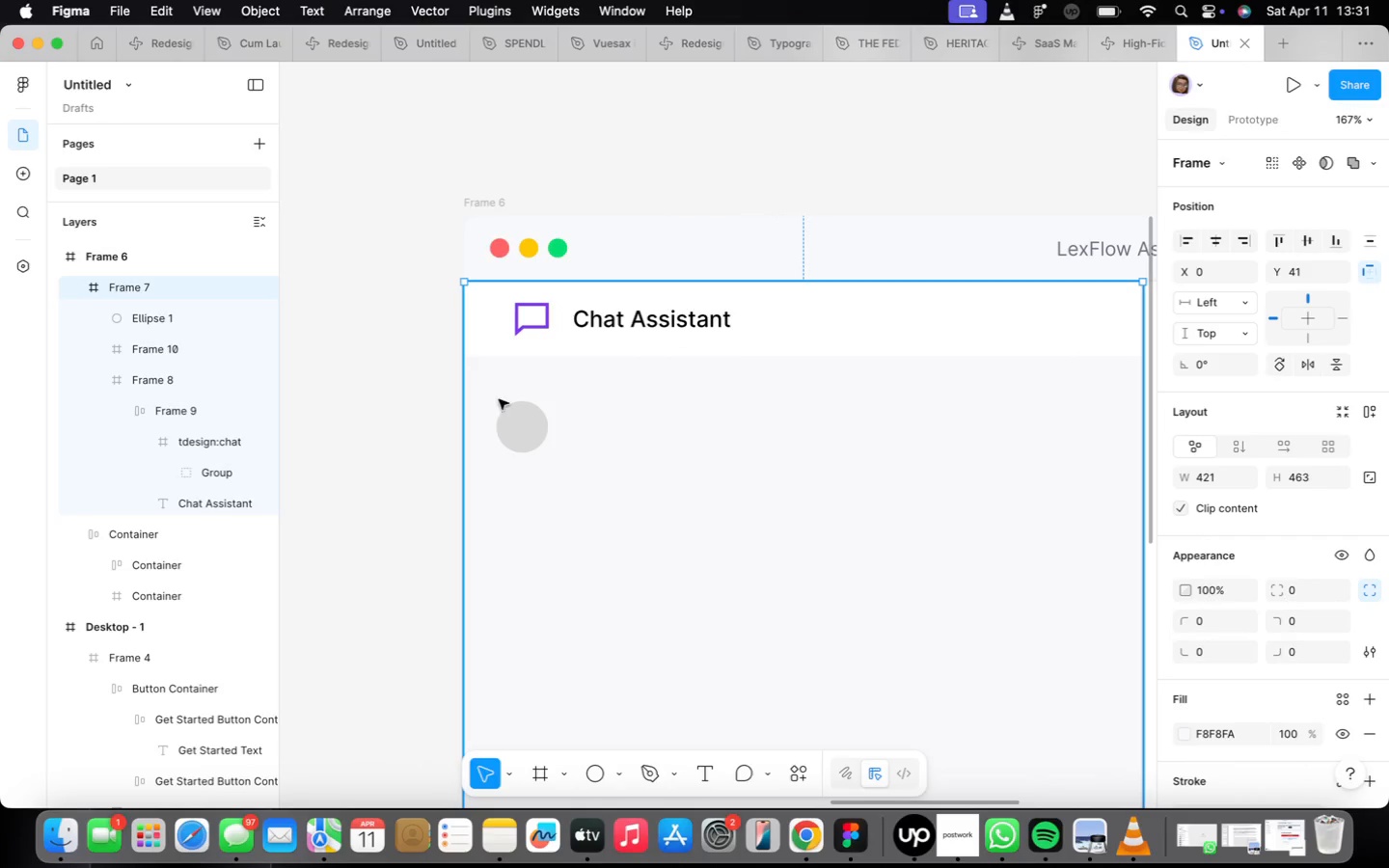 
wait(6.62)
 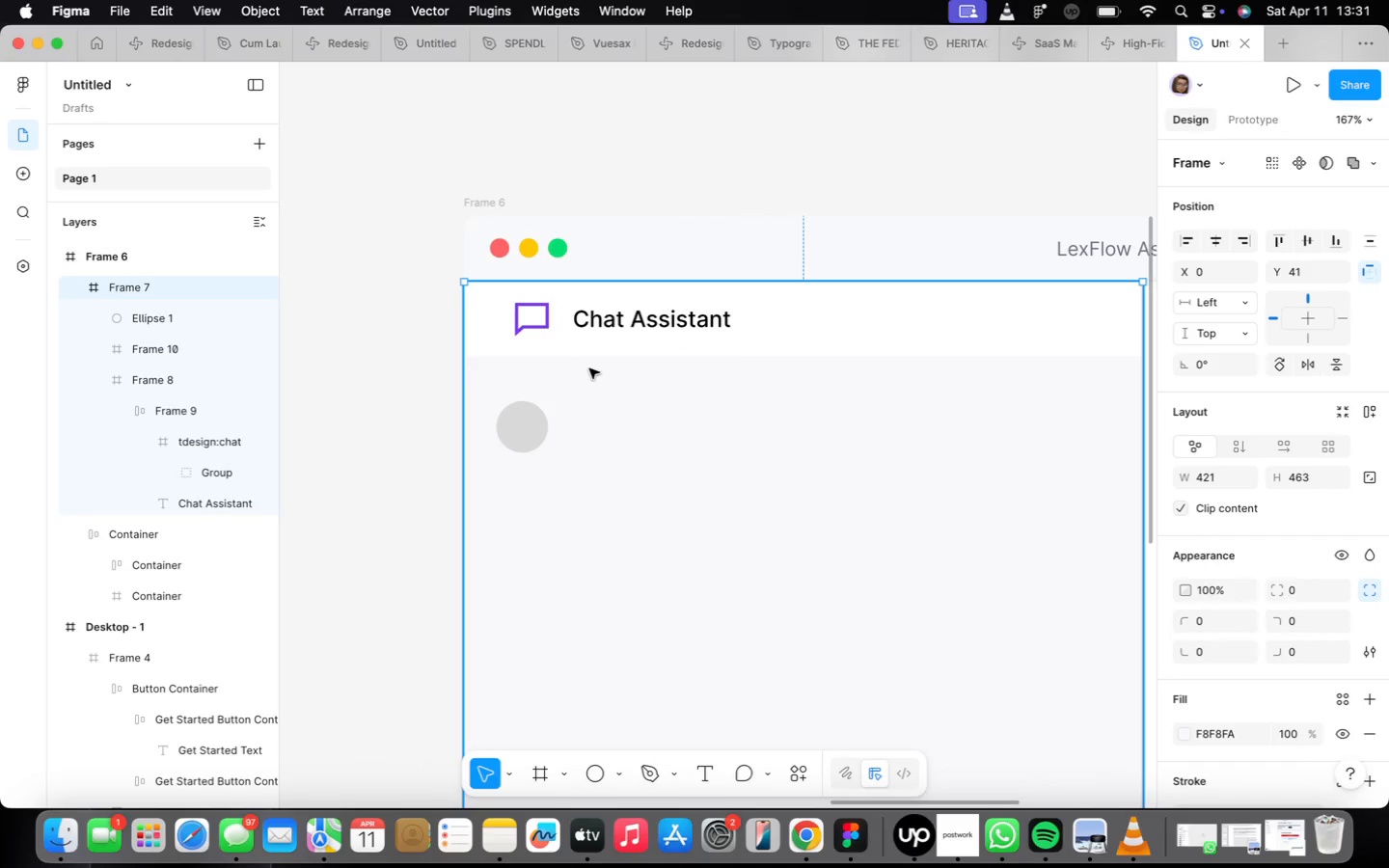 
left_click([950, 828])